 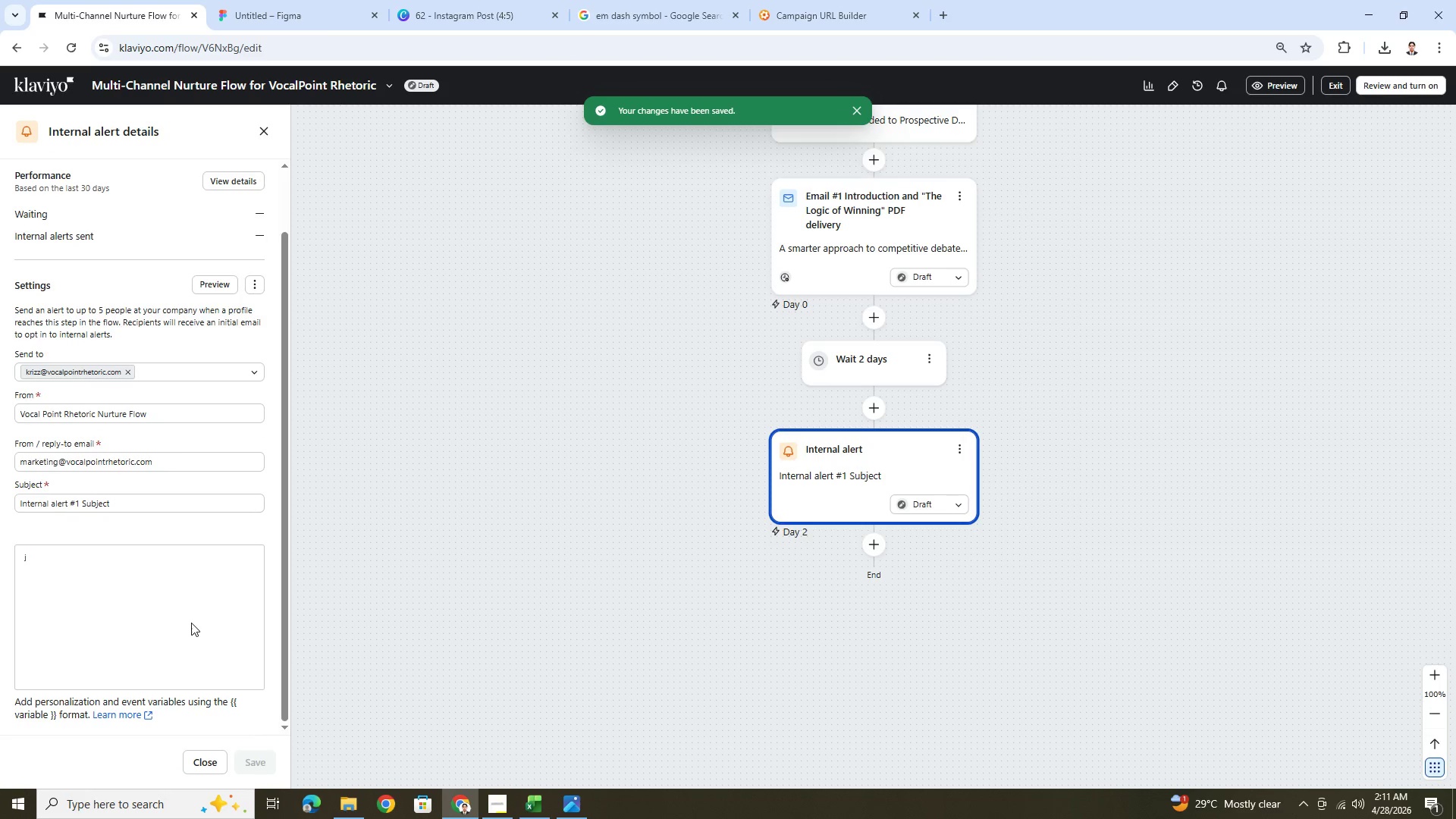 
double_click([190, 564])
 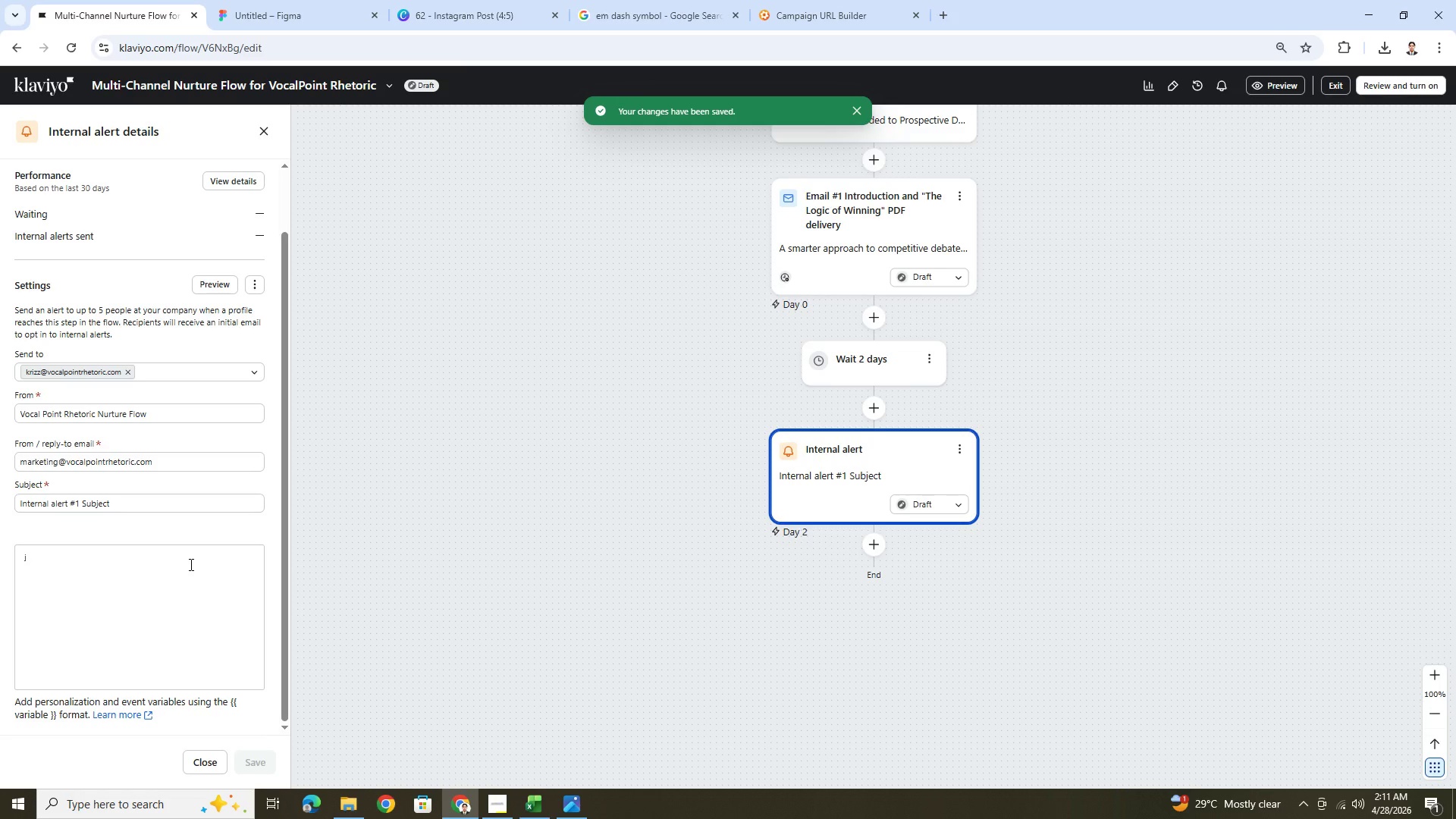 
scroll: coordinate [191, 564], scroll_direction: down, amount: 1.0
 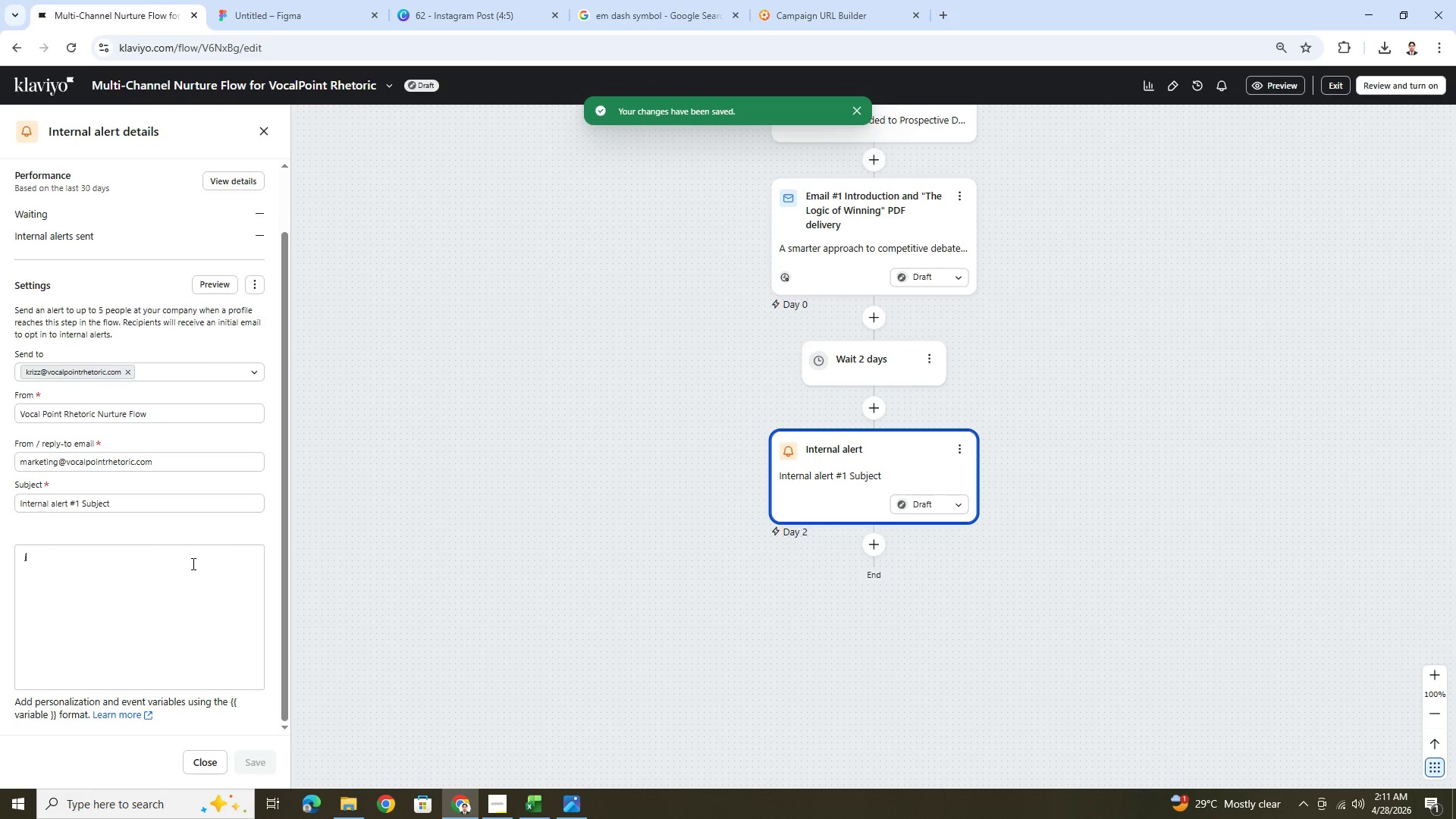 
double_click([176, 510])
 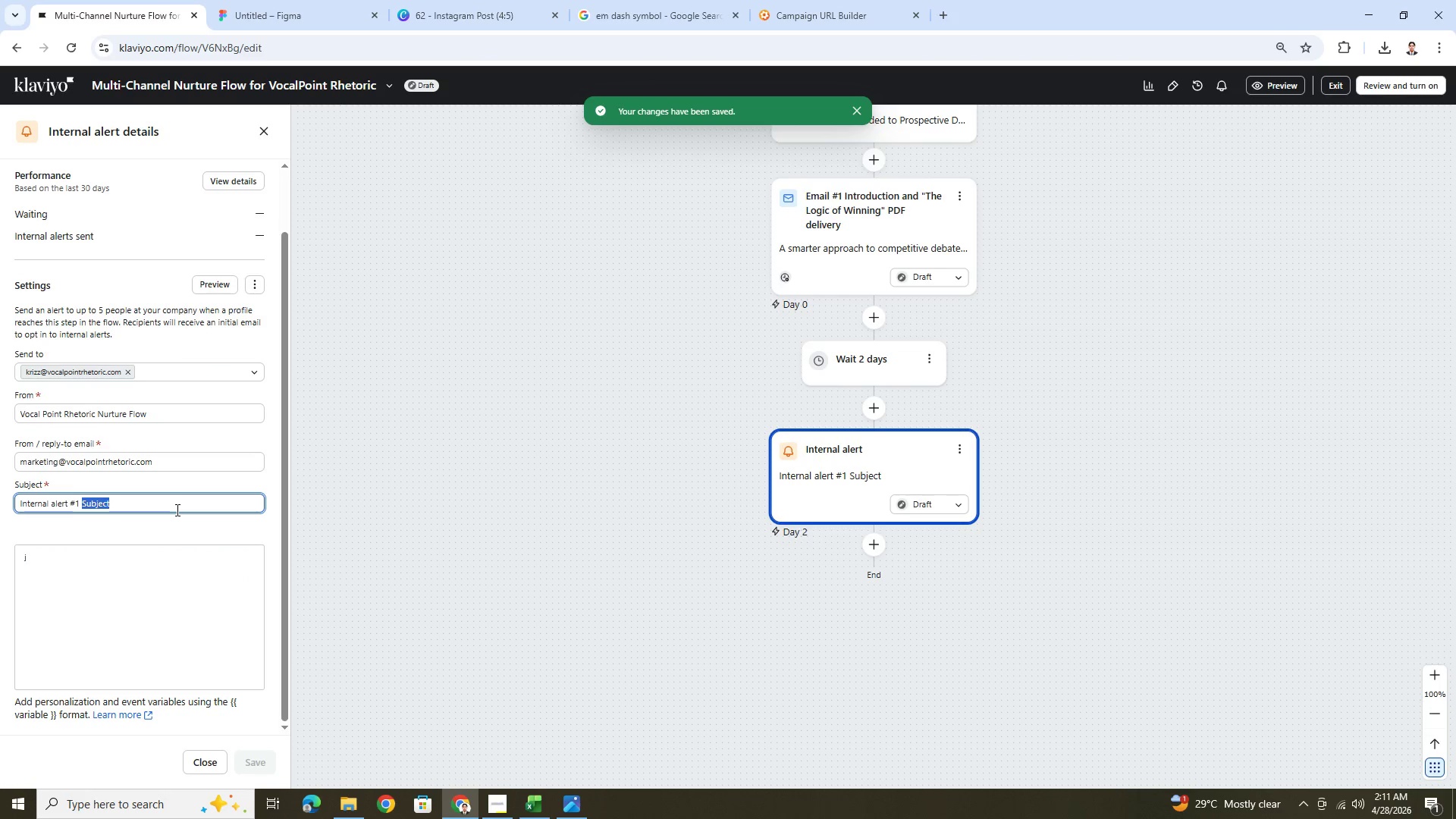 
triple_click([176, 510])
 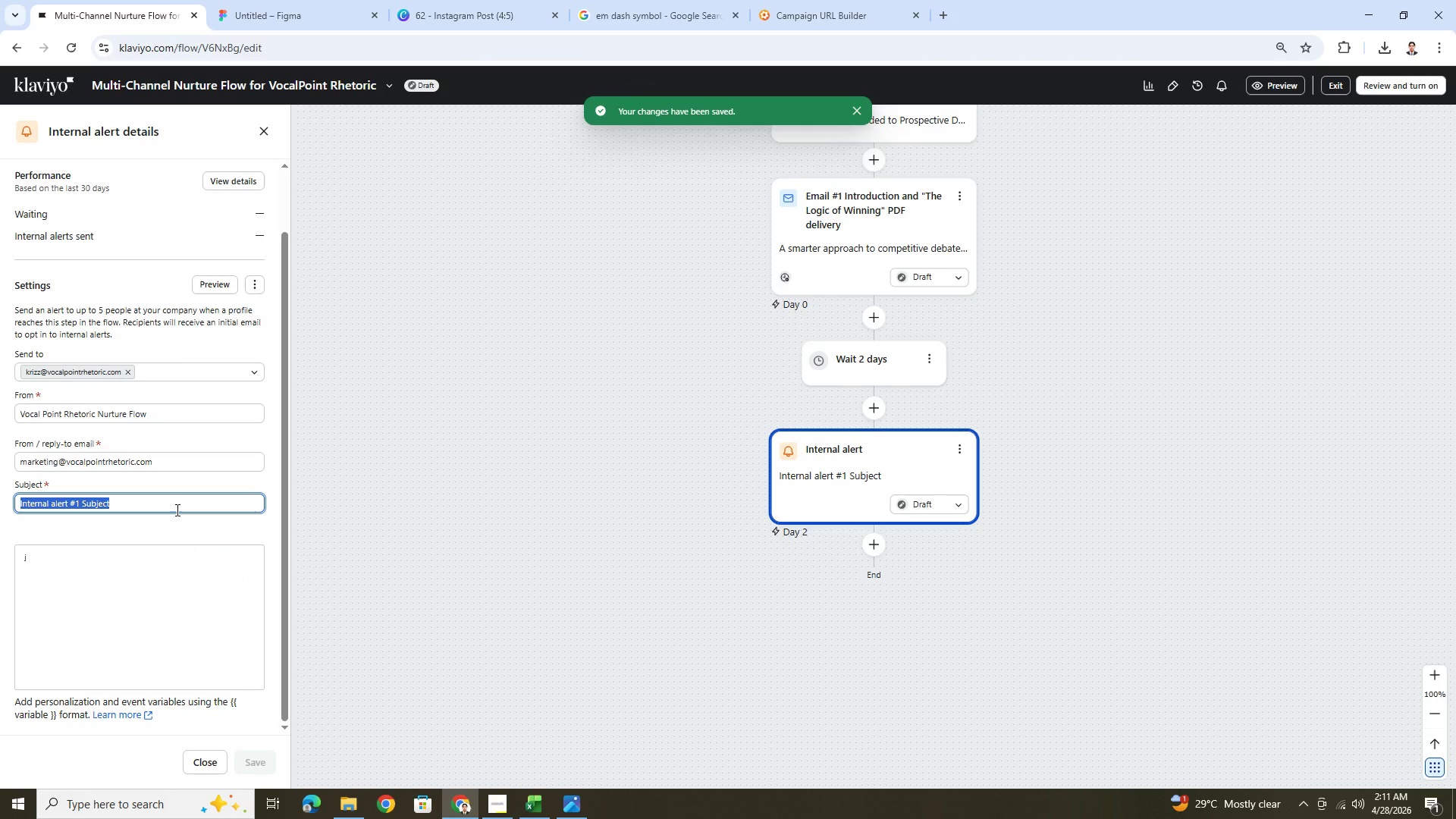 
hold_key(key=ShiftLeft, duration=1.5)
 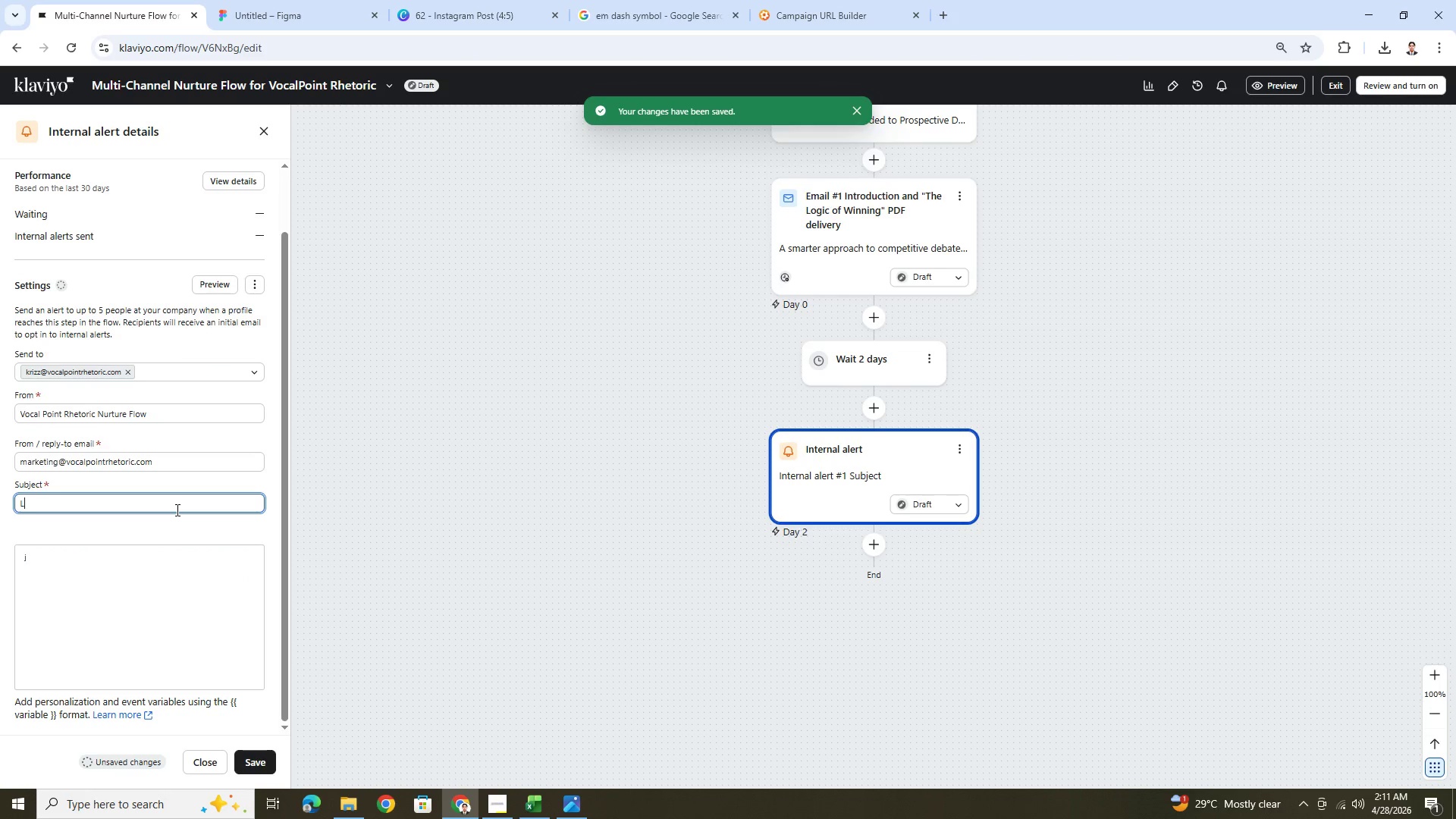 
type(LinkedIn T)
key(Backspace)
type(task: Send connection yo)
key(Backspace)
key(Backspace)
type(to)
 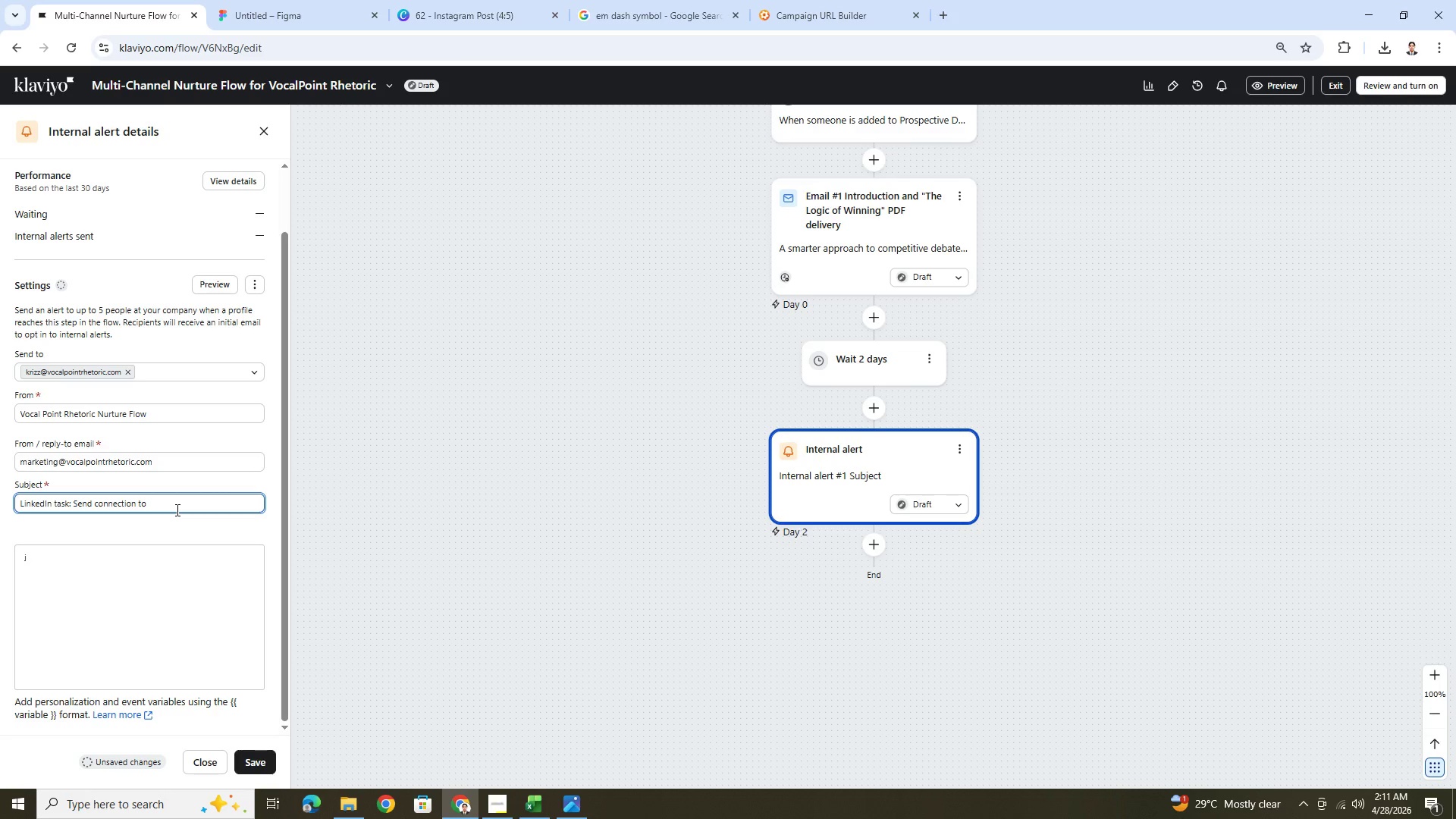 
left_click([257, 774])
 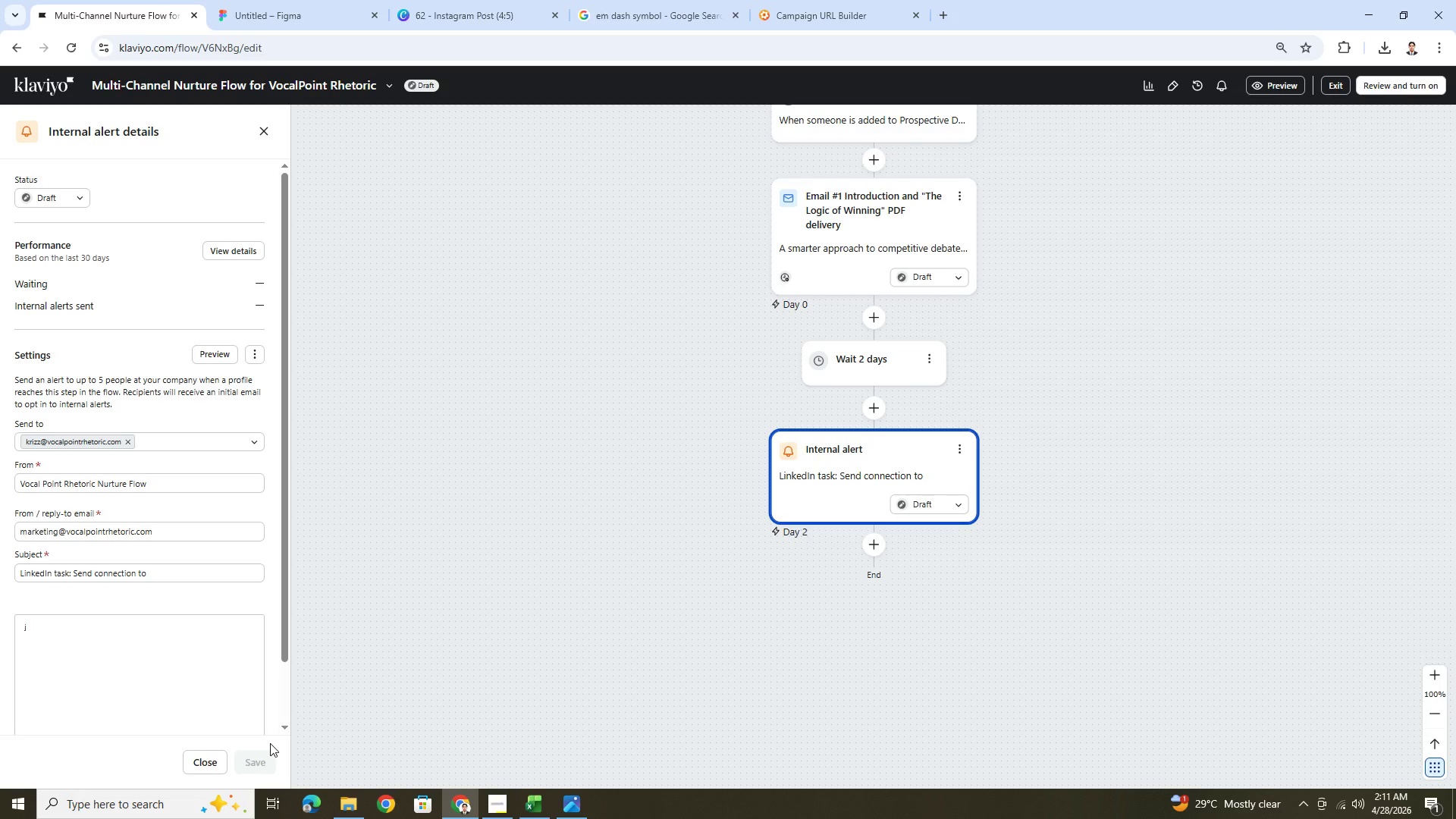 
wait(19.61)
 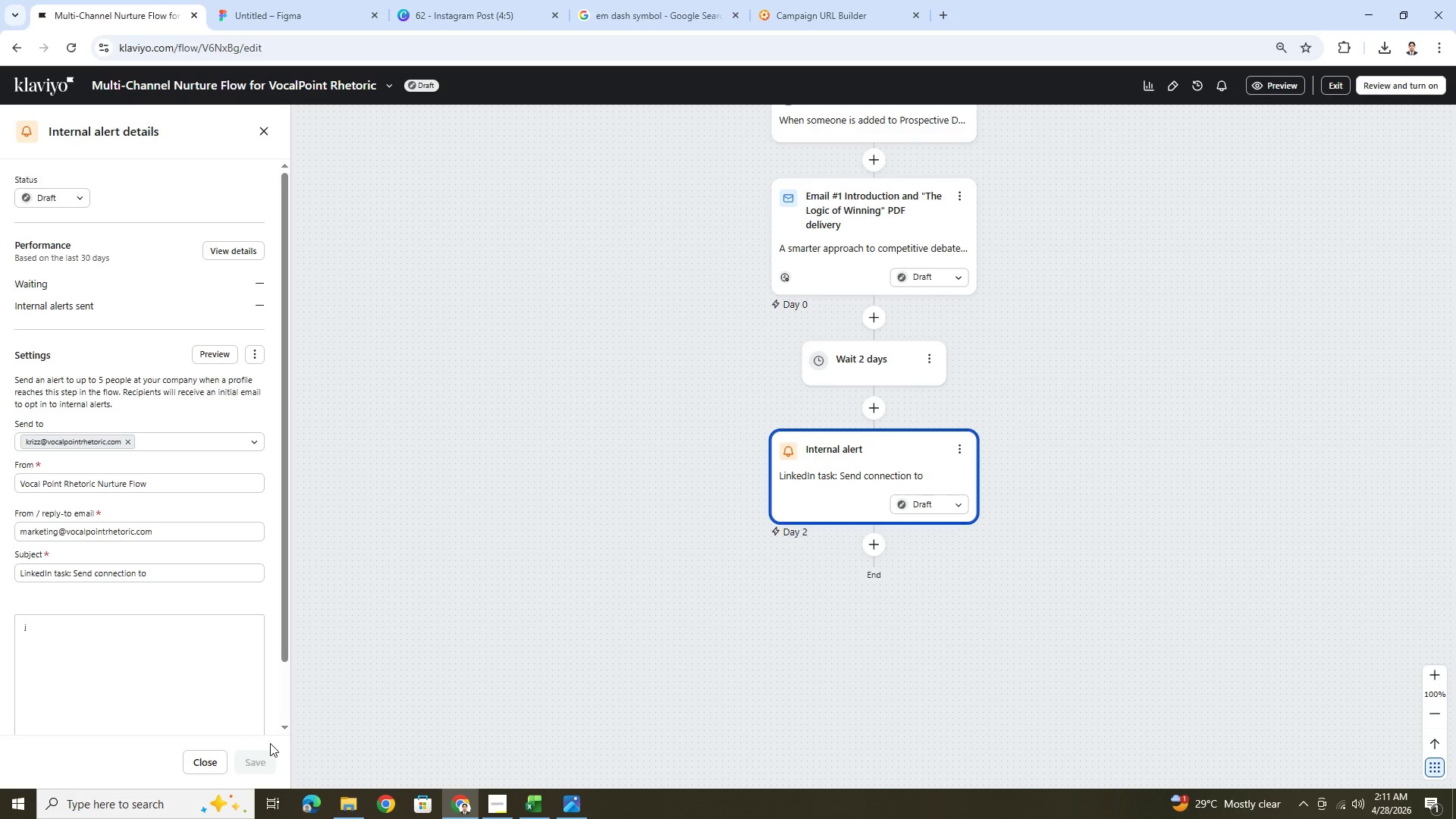 
double_click([81, 629])
 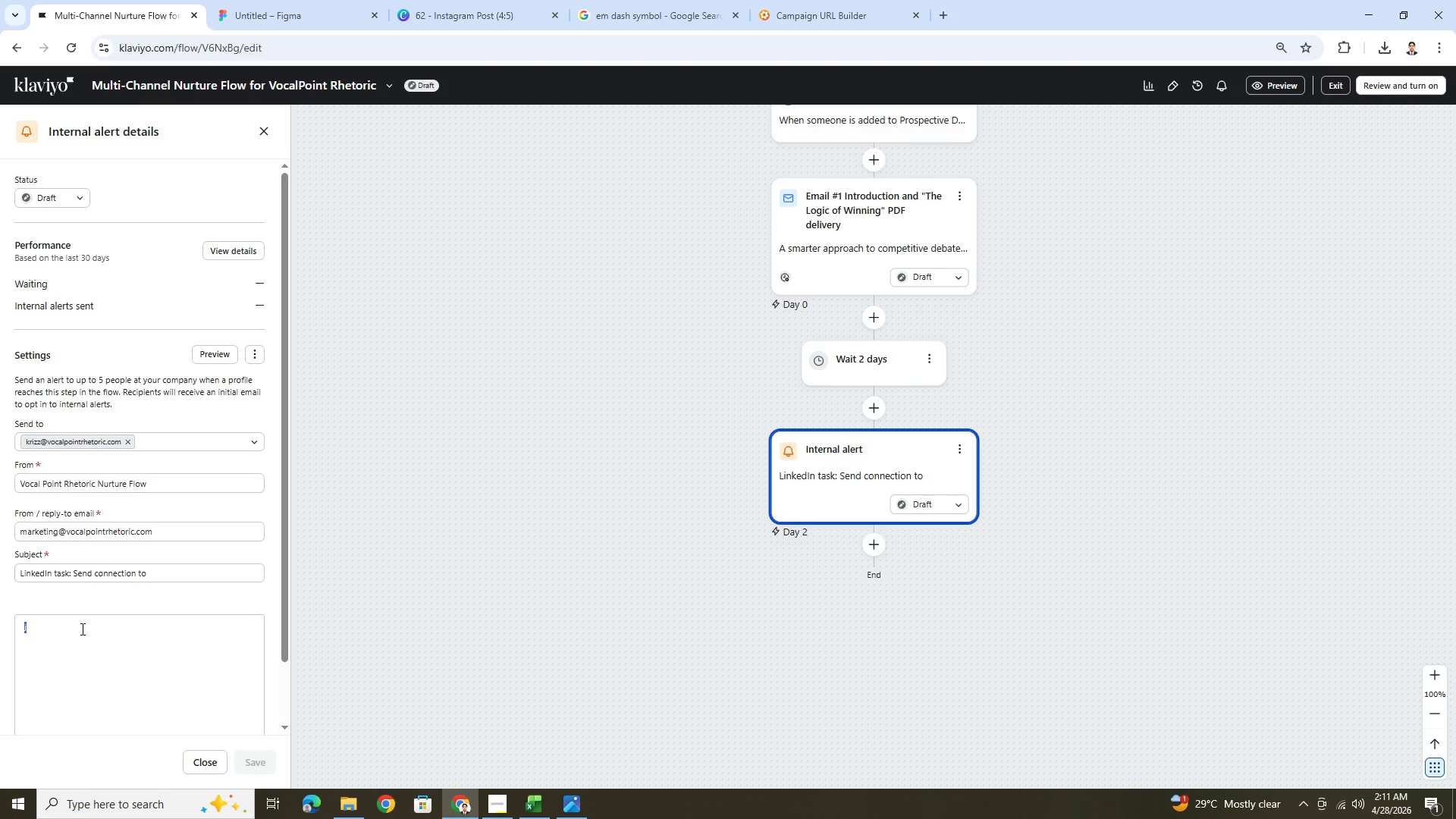 
triple_click([81, 629])
 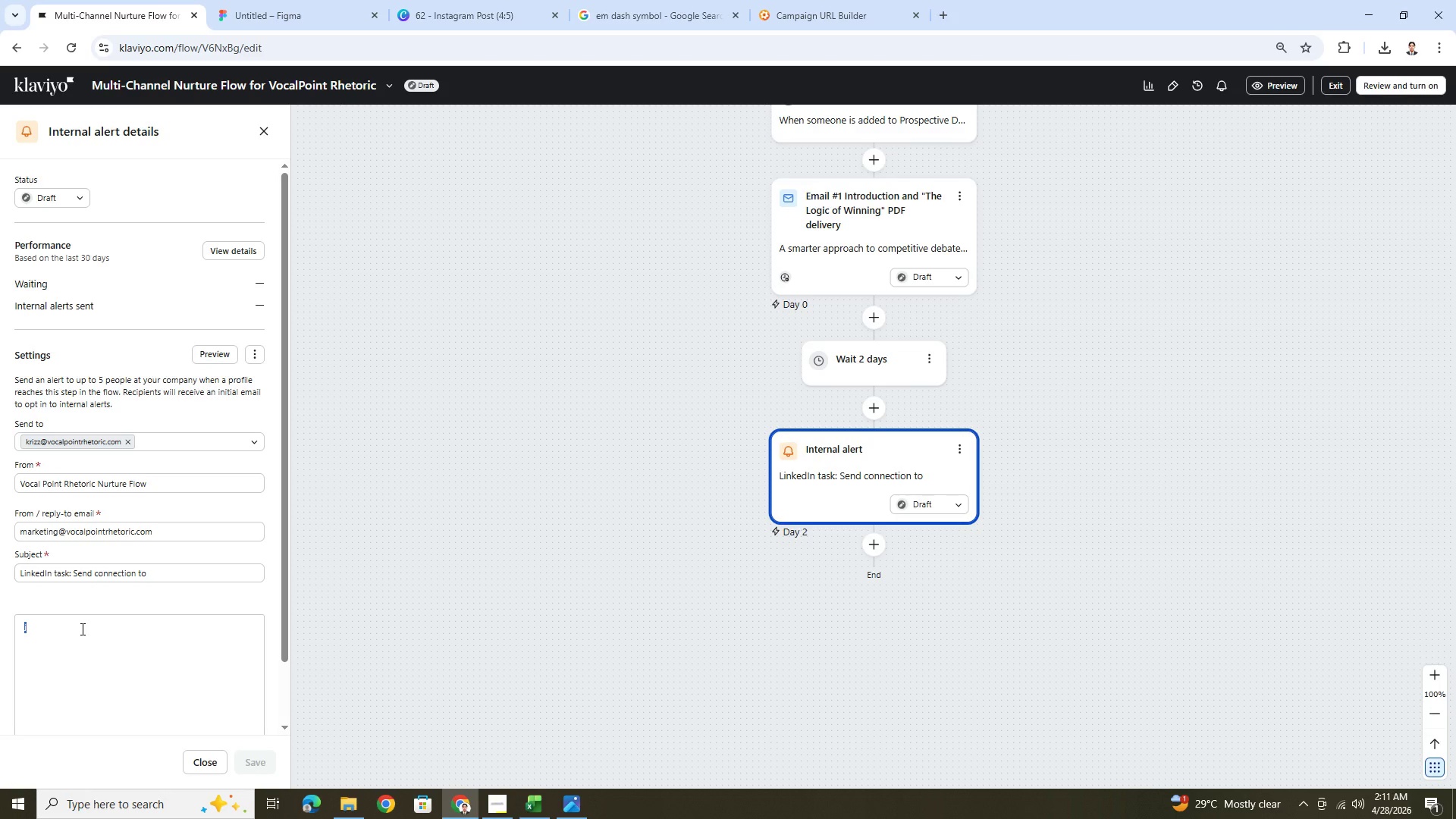 
key(Backspace)
type(New LinkedIn O)
key(Backspace)
type(outreach task:)
 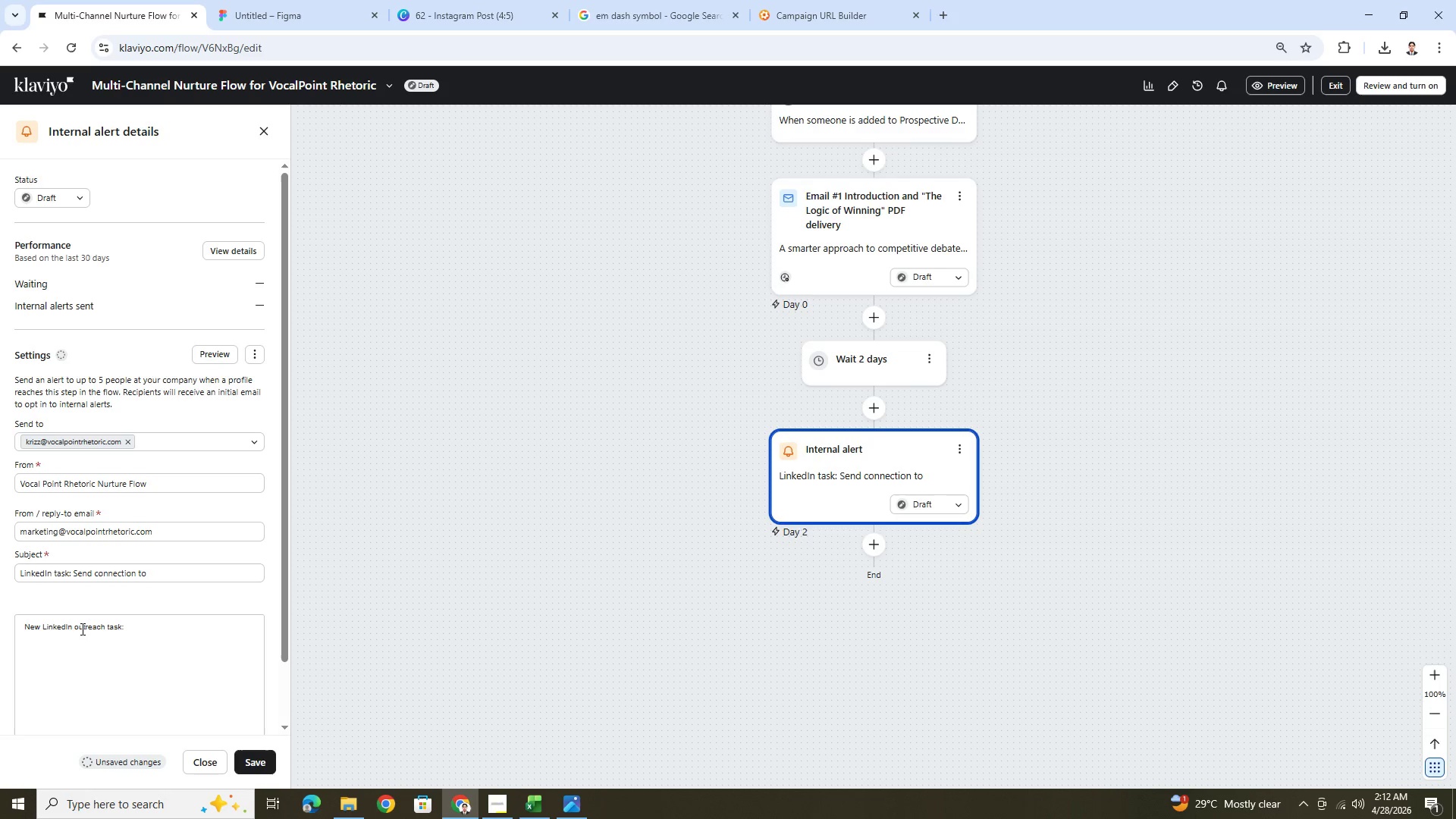 
key(Enter)
 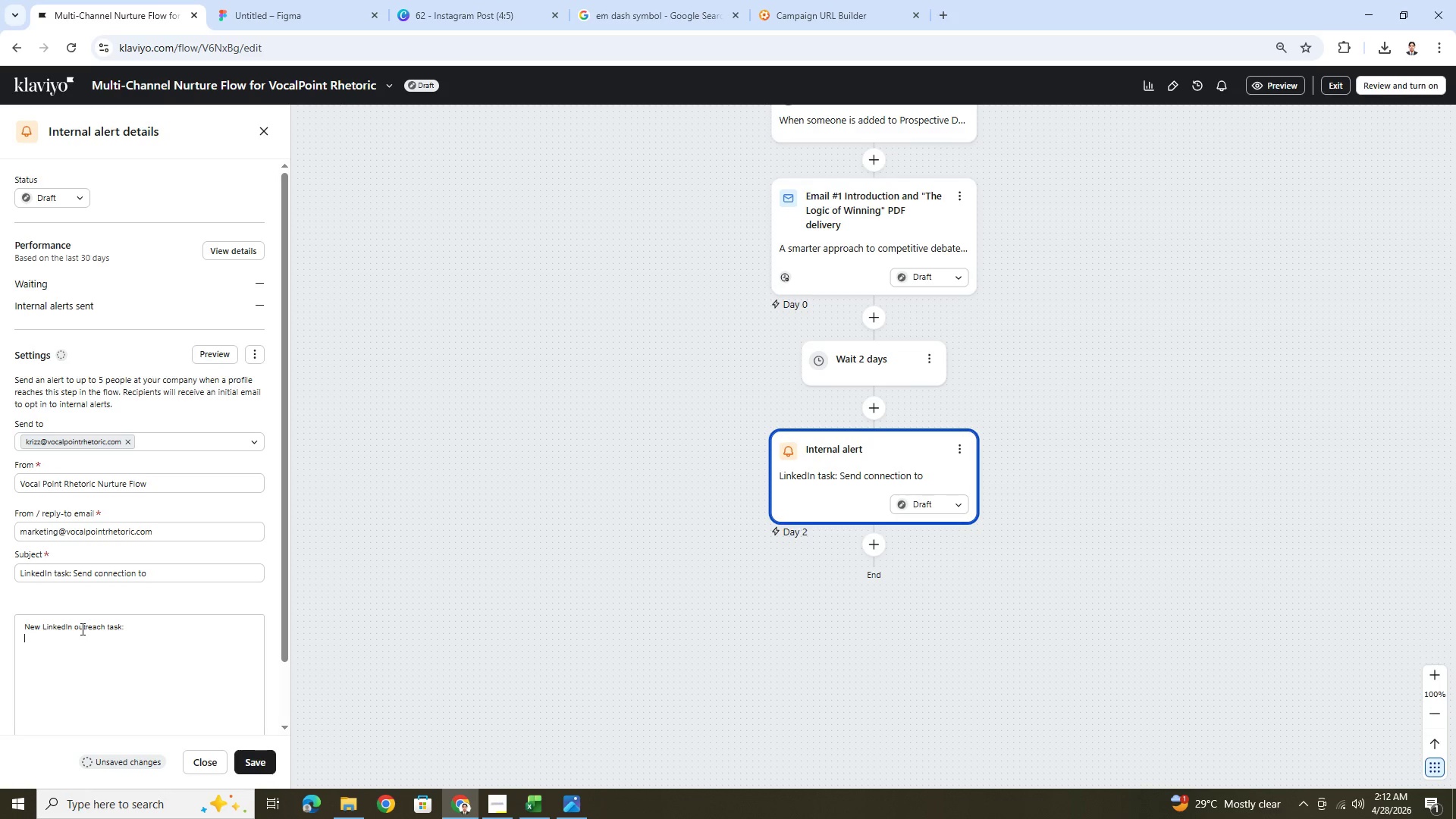 
key(Enter)
 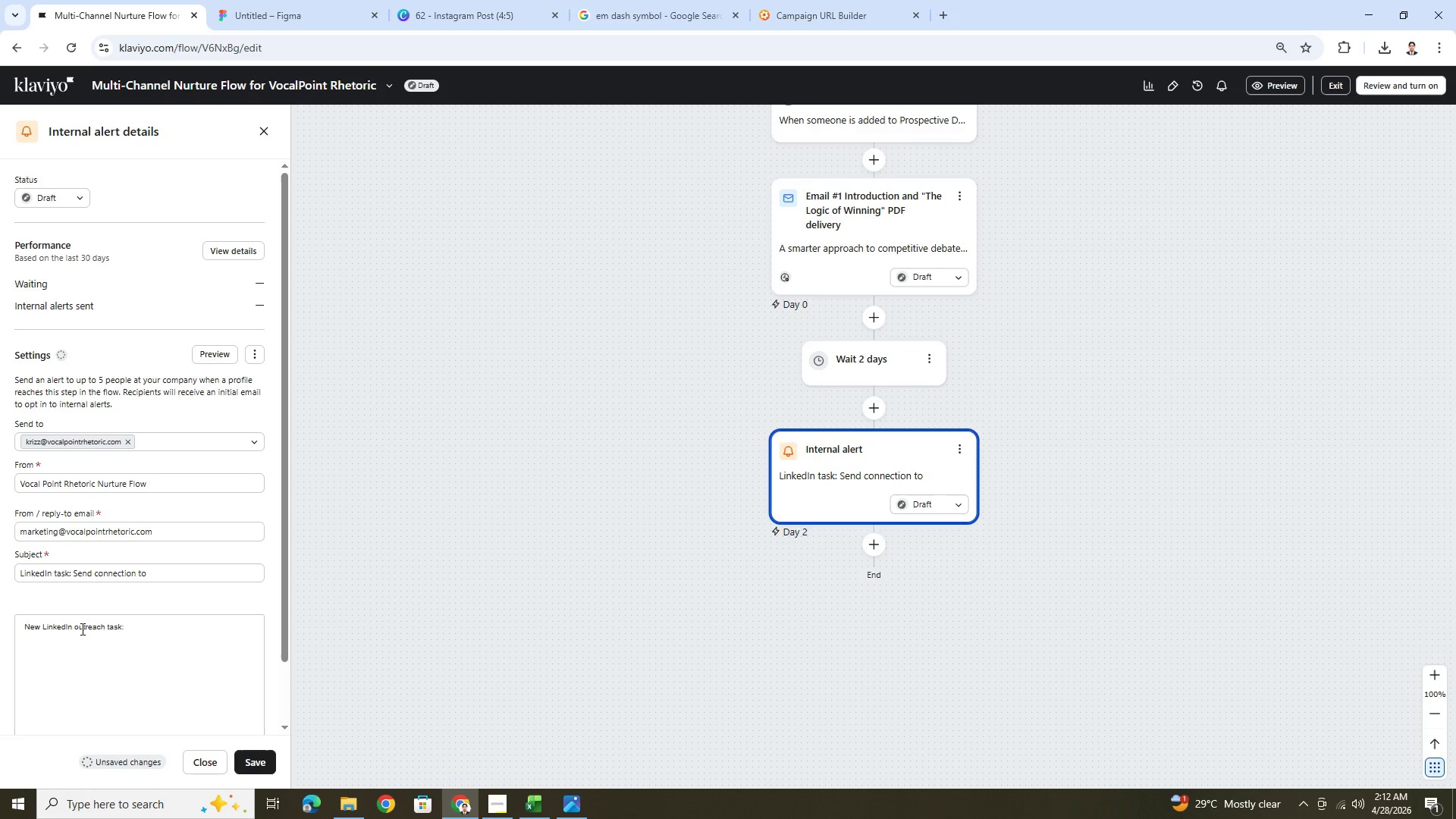 
type(Lead Information:)
 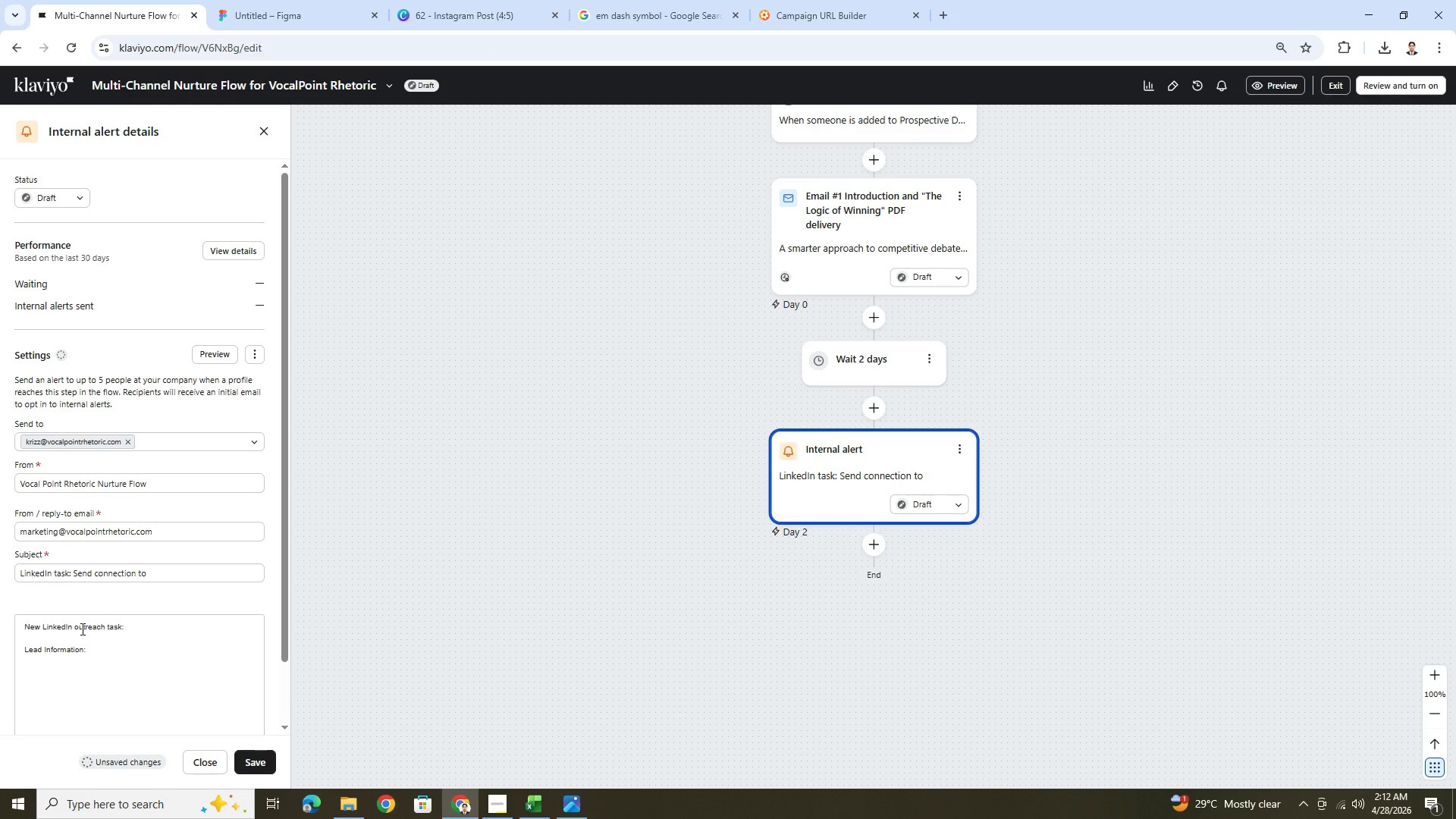 
left_click([265, 770])
 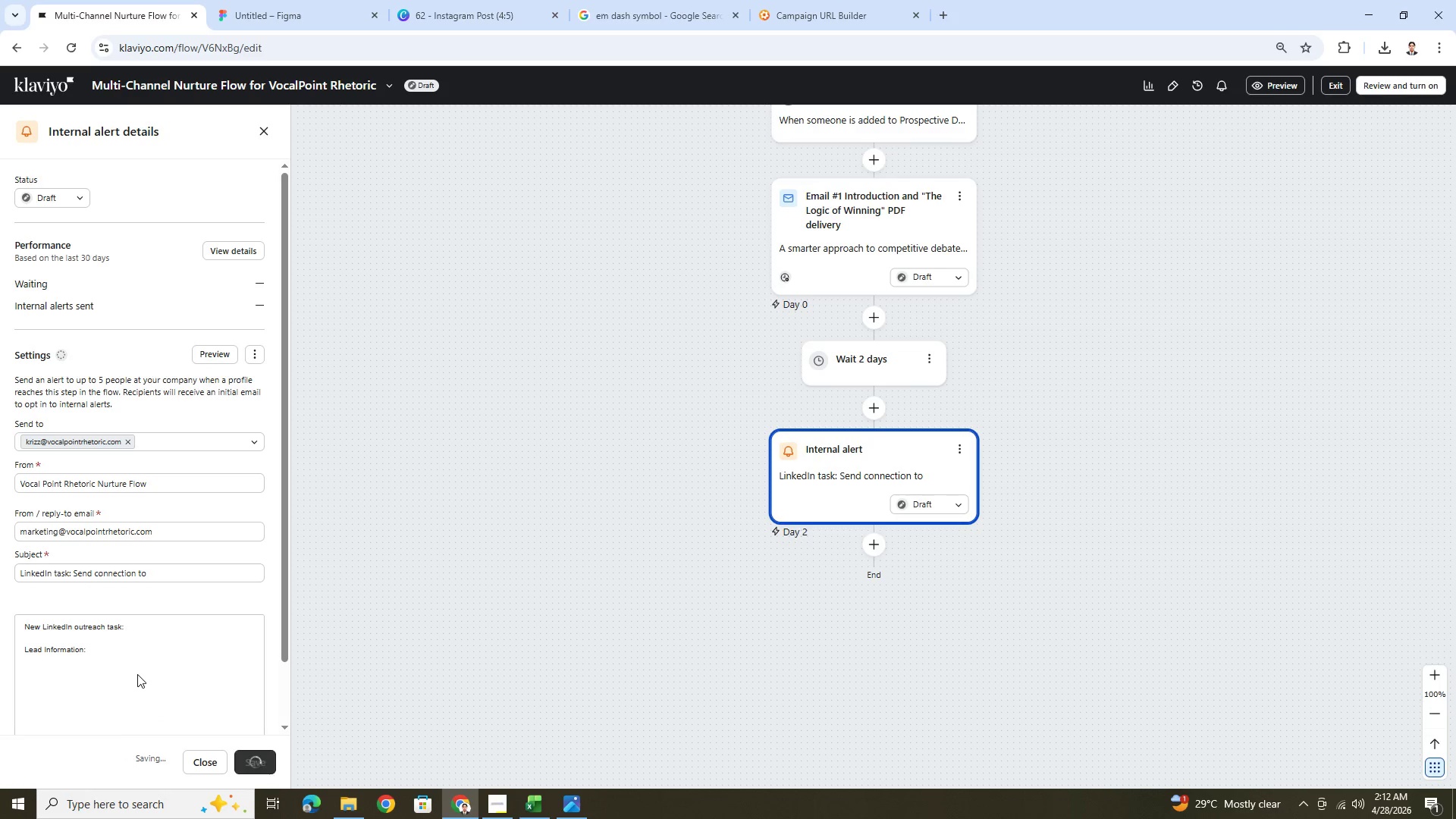 
scroll: coordinate [141, 640], scroll_direction: down, amount: 4.0
 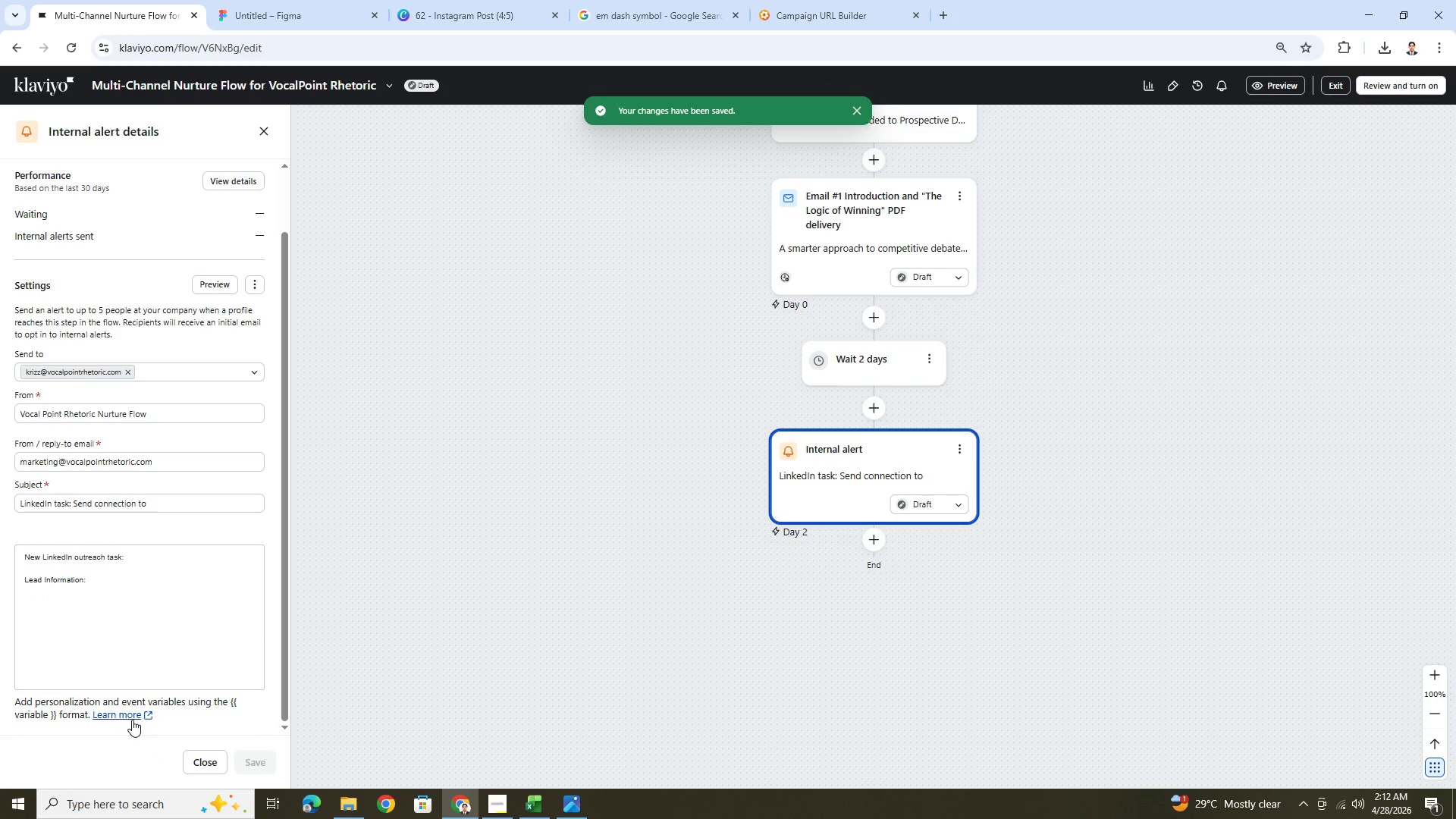 
left_click([118, 580])
 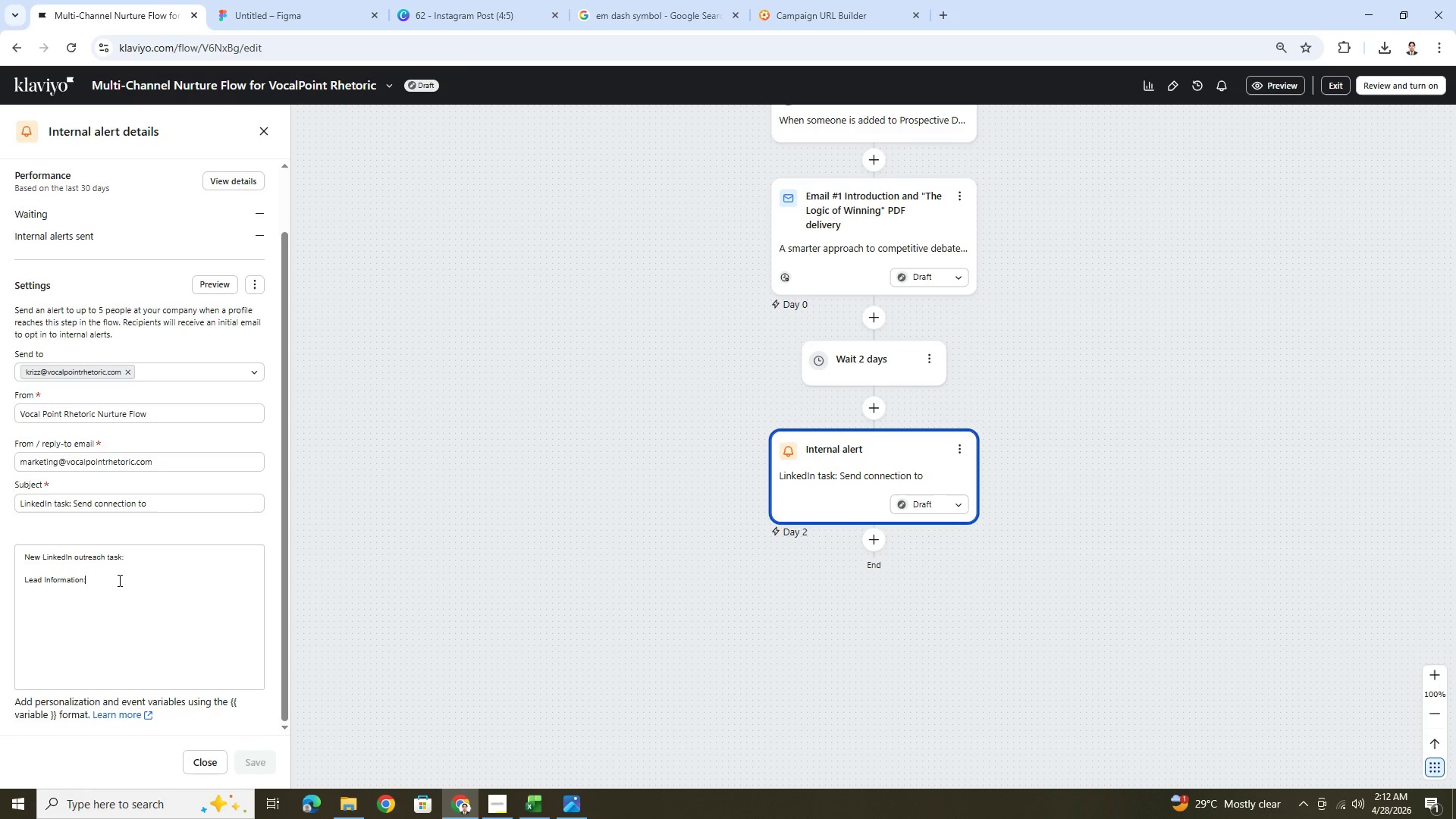 
wait(8.36)
 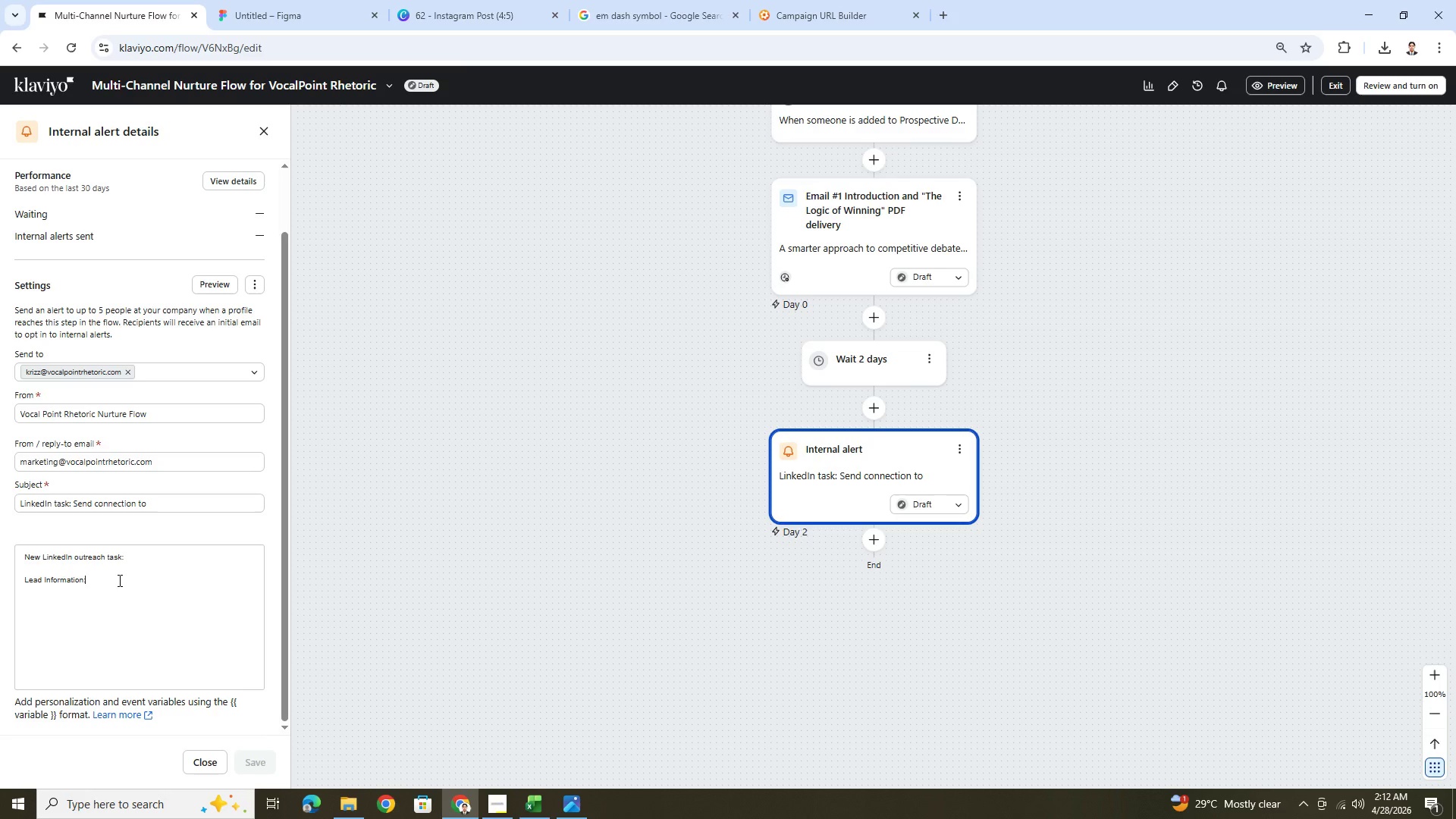 
key(Backslash)
 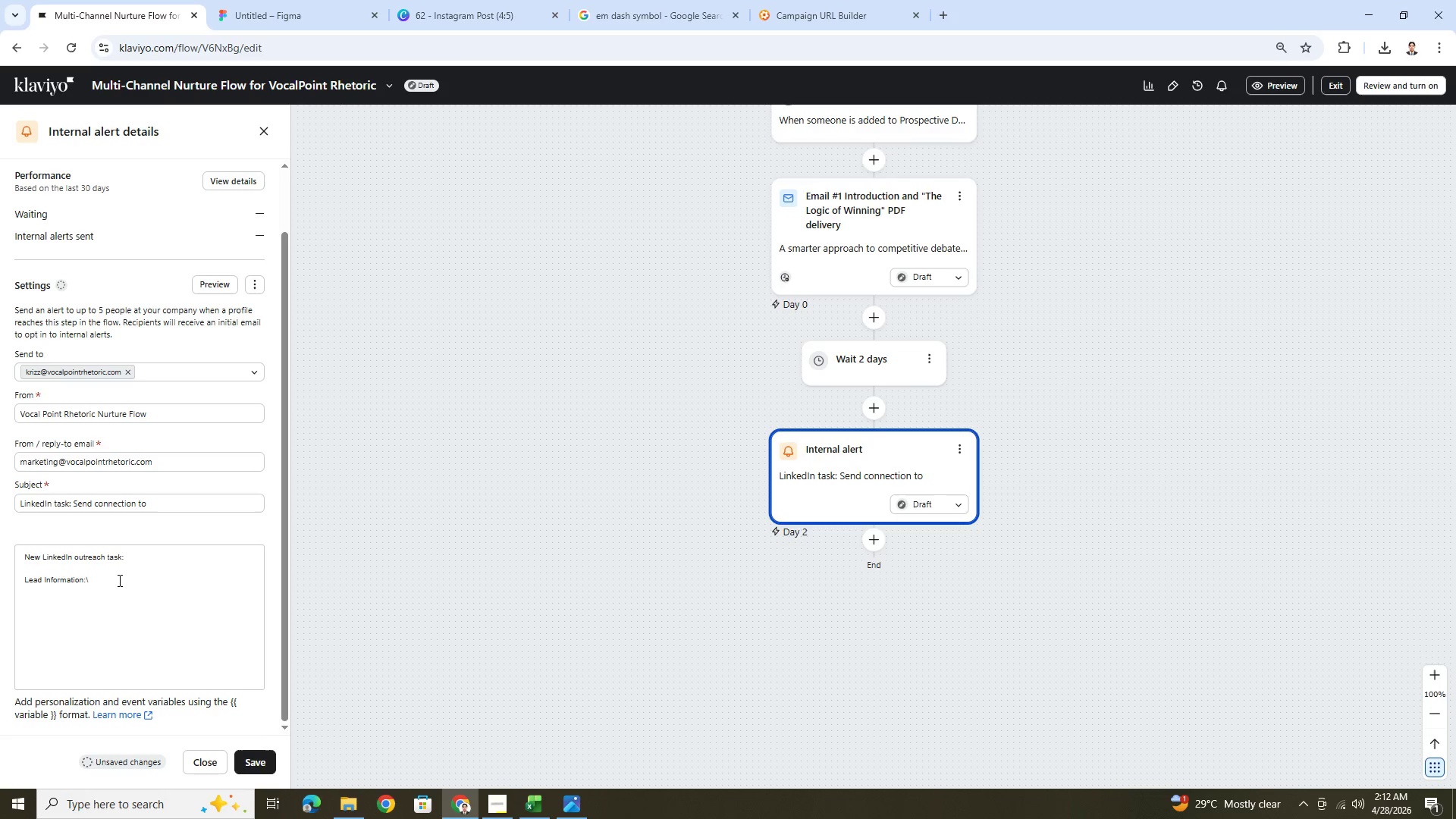 
key(Backspace)
 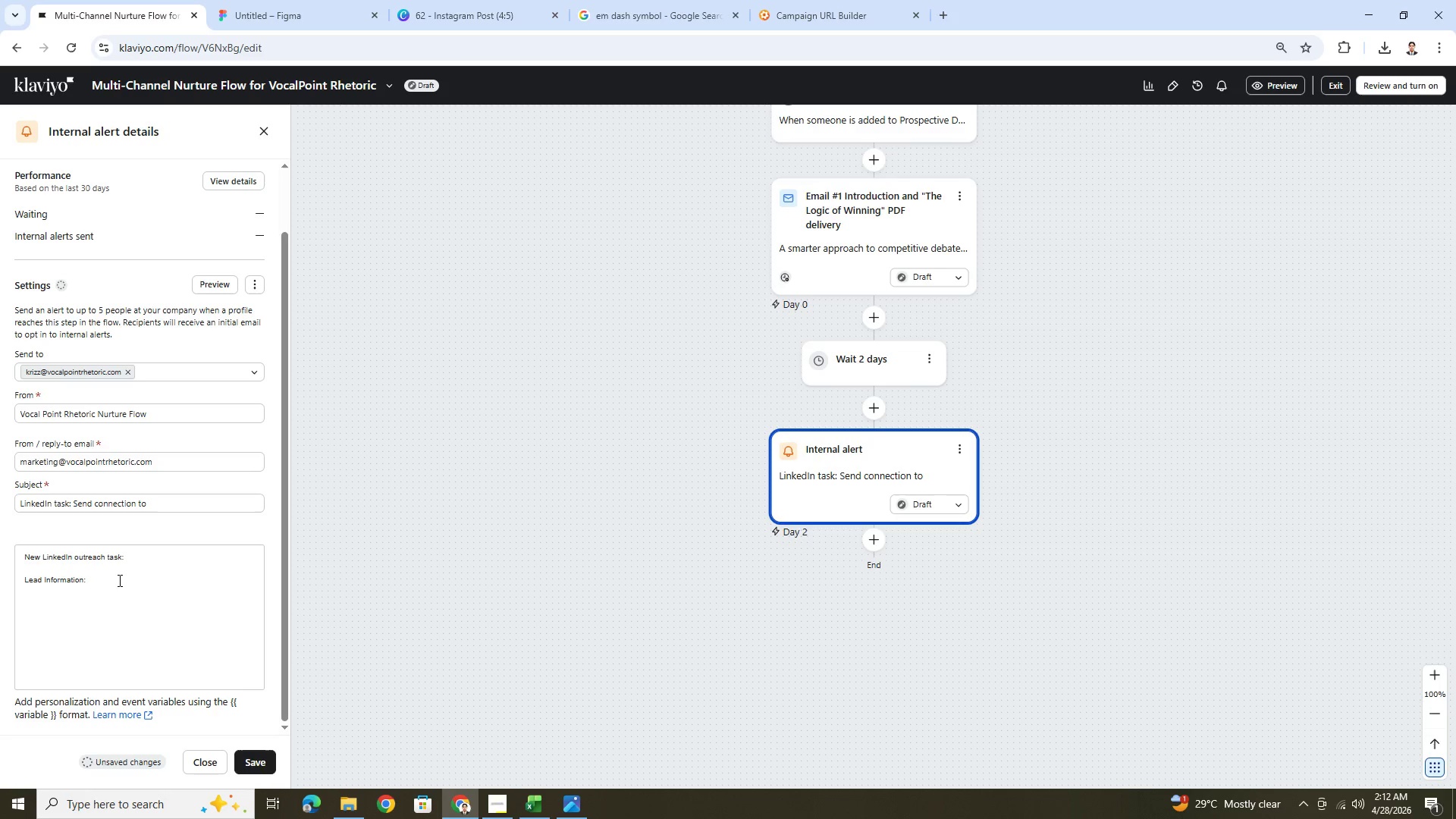 
key(Enter)
 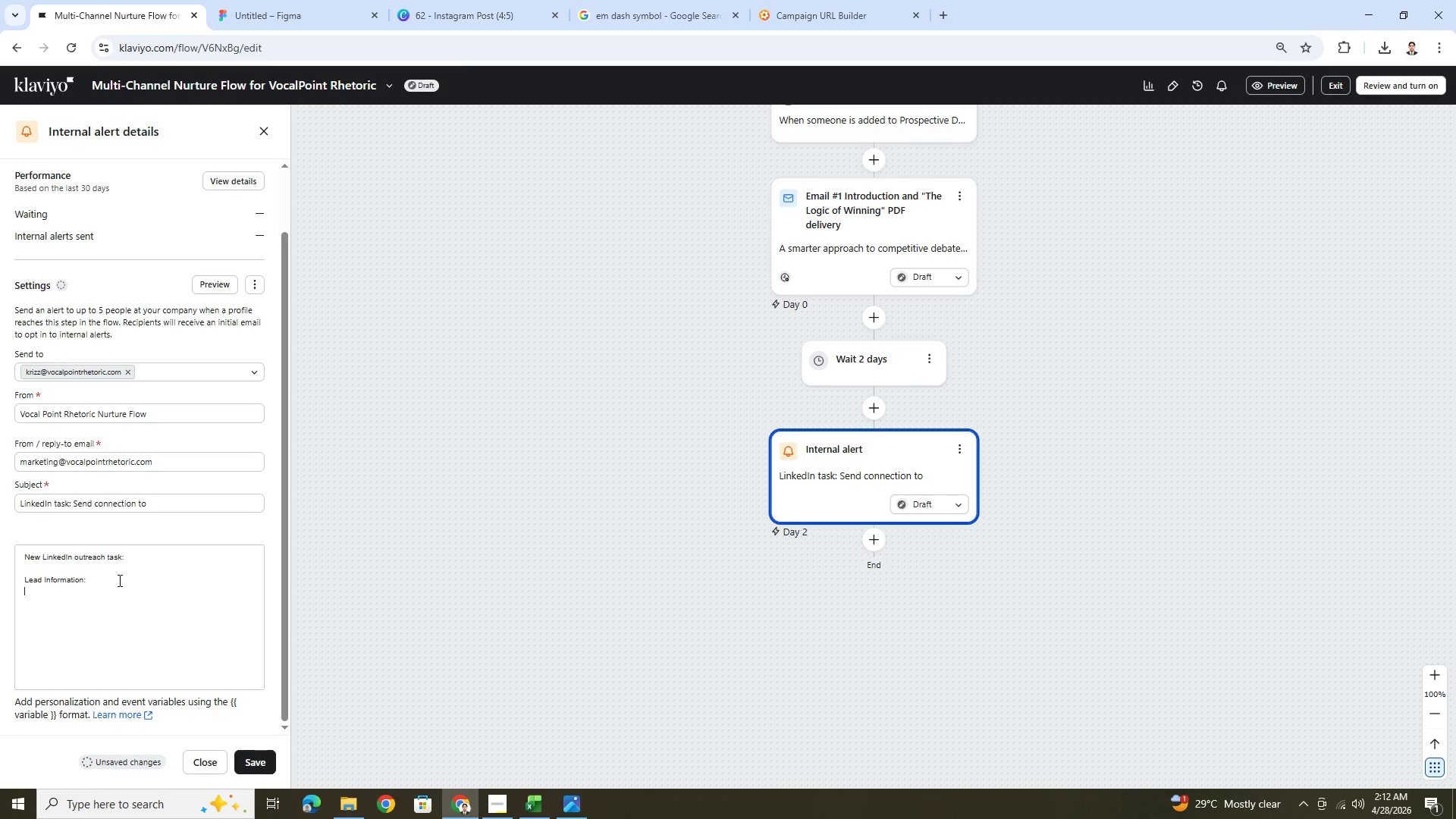 
left_click([133, 717])
 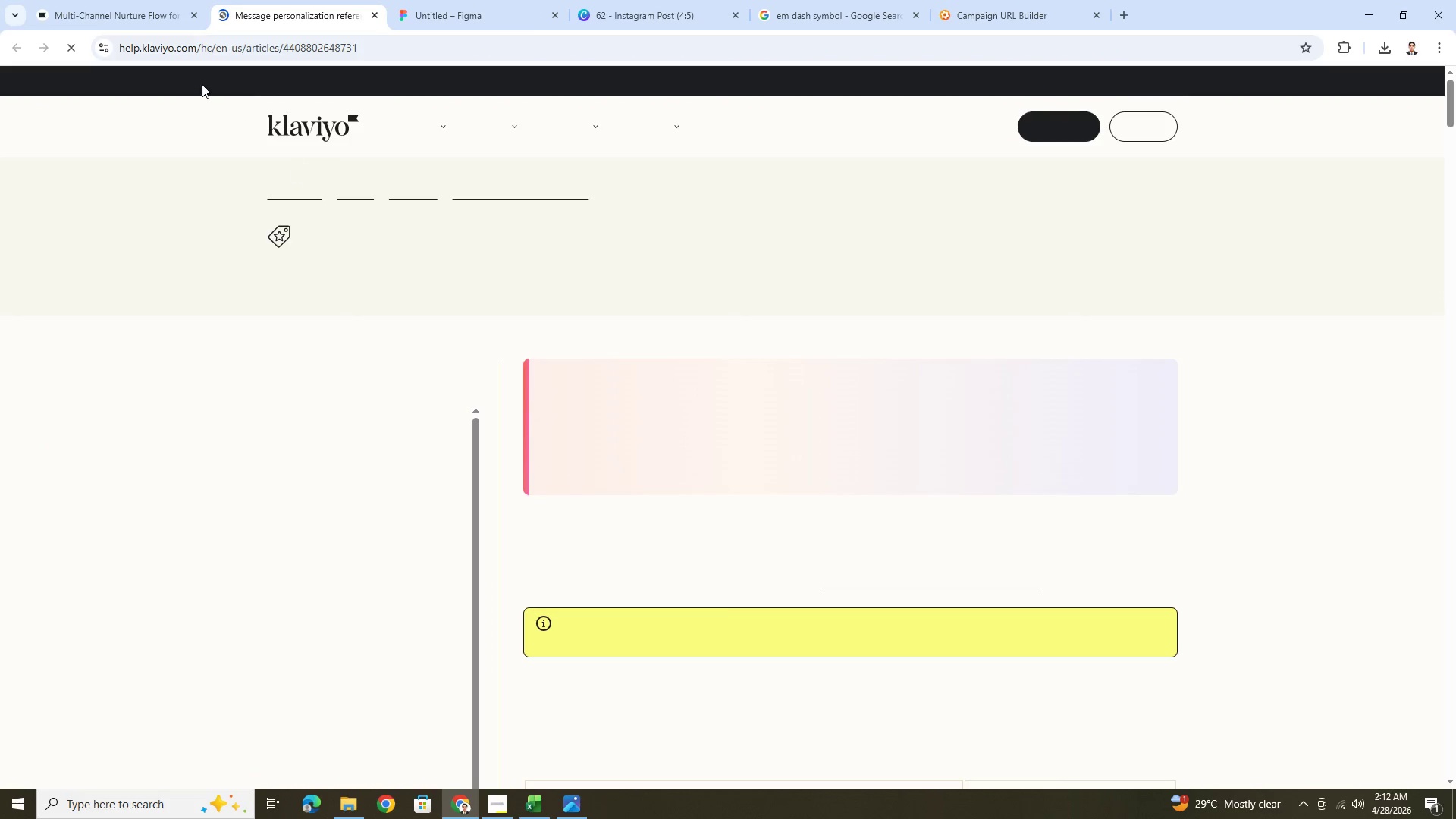 
scroll: coordinate [689, 560], scroll_direction: down, amount: 11.0
 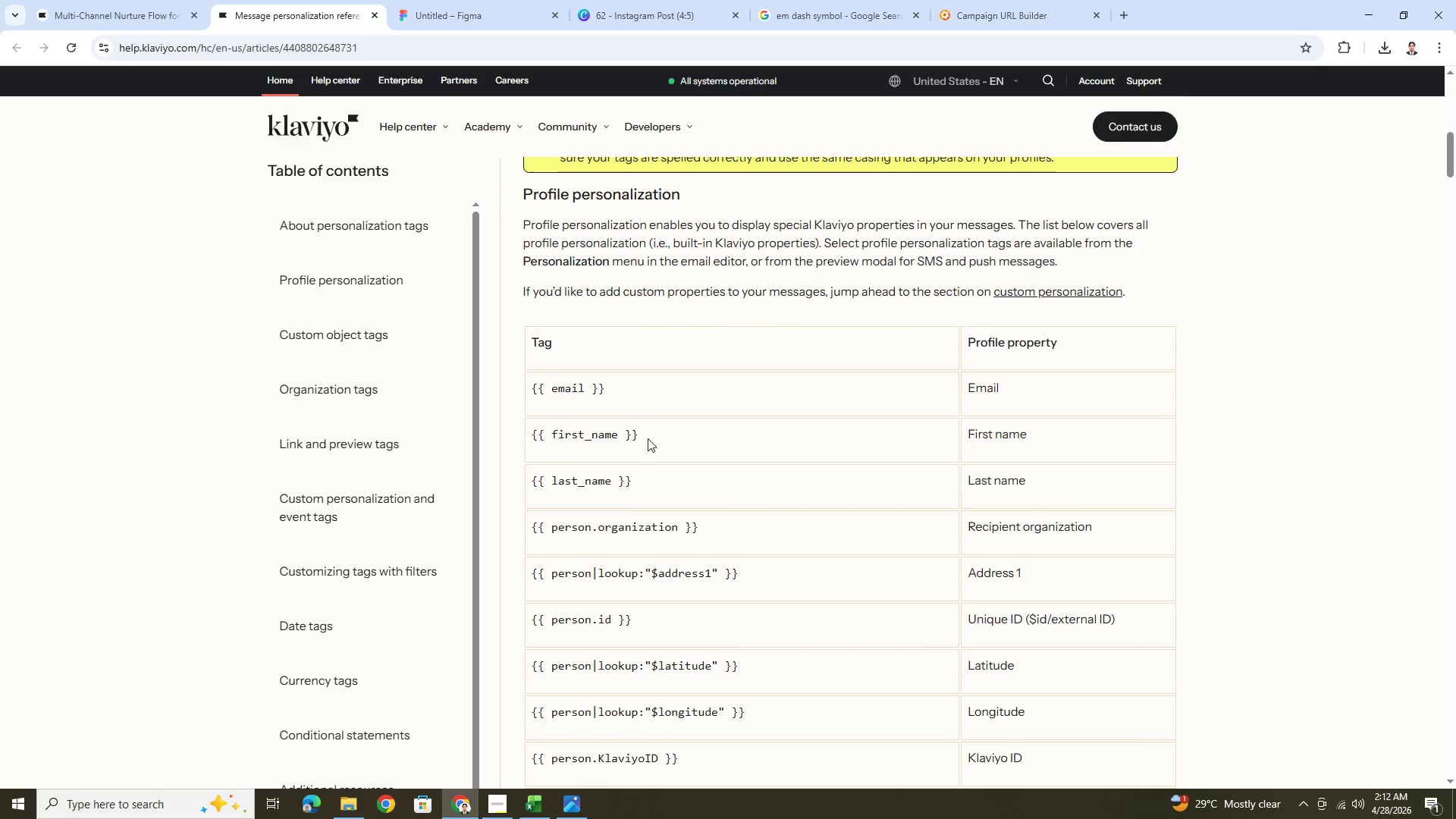 
wait(5.9)
 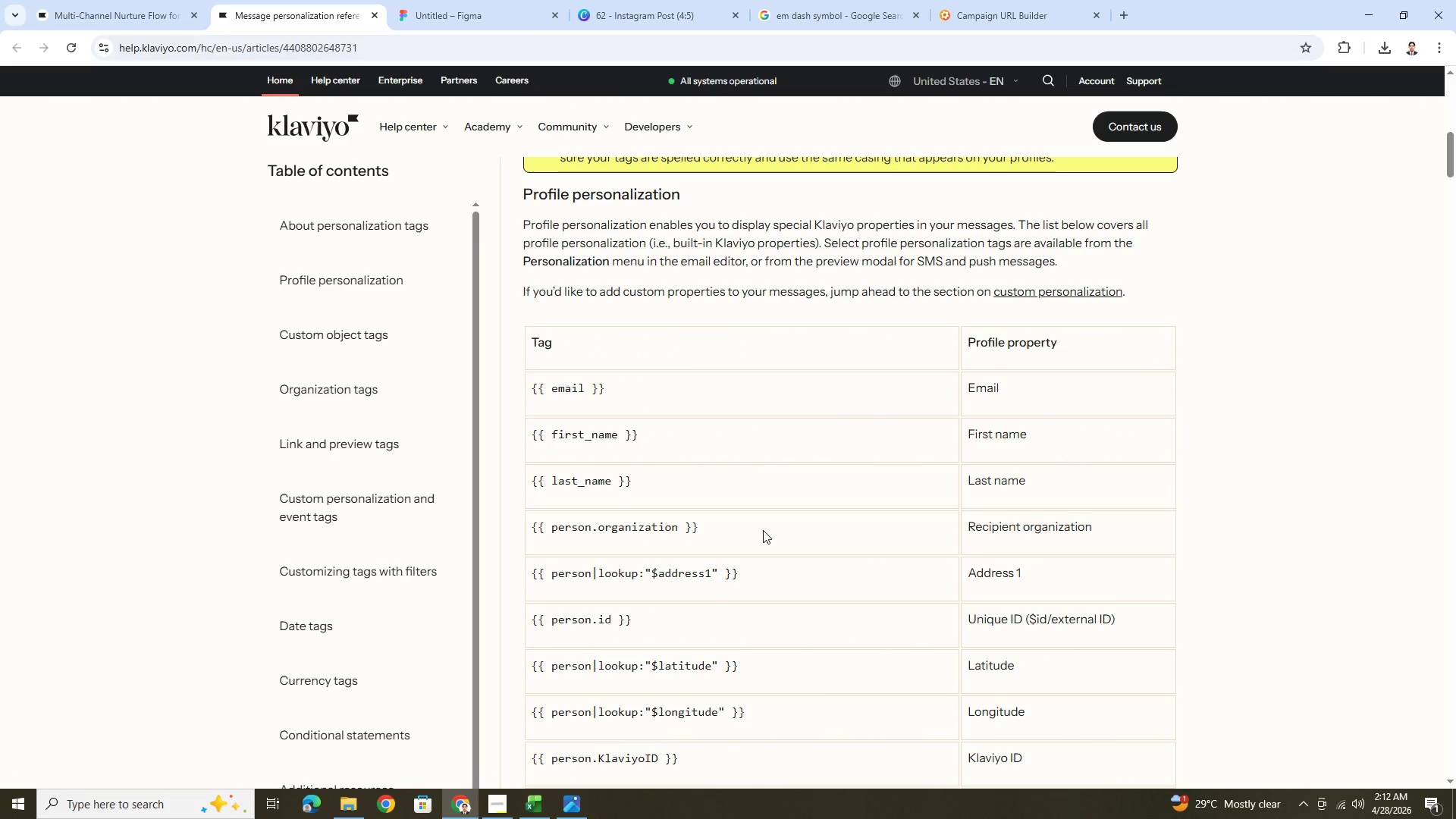 
scroll: coordinate [720, 446], scroll_direction: up, amount: 1.0
 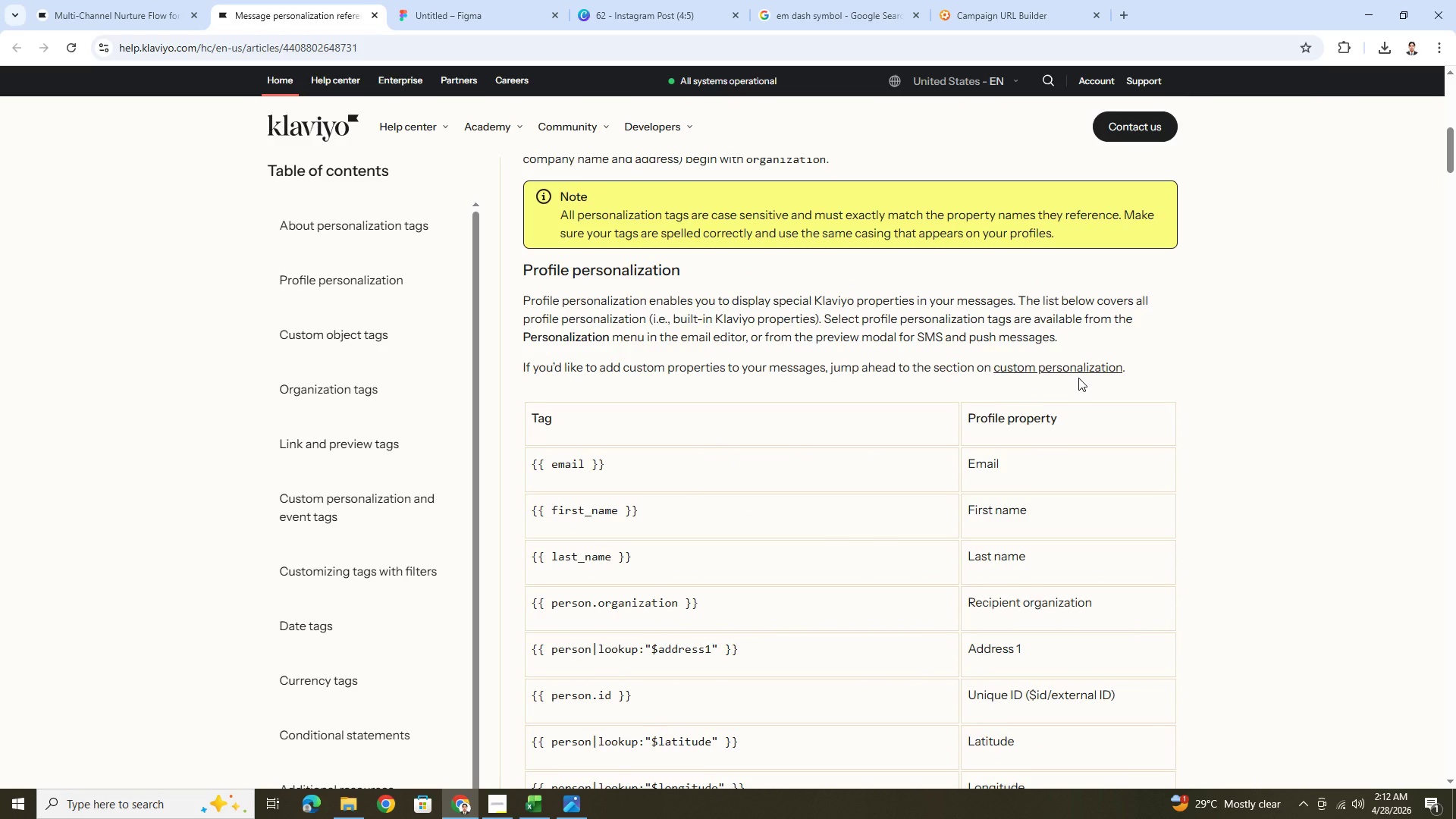 
scroll: coordinate [1086, 382], scroll_direction: down, amount: 19.0
 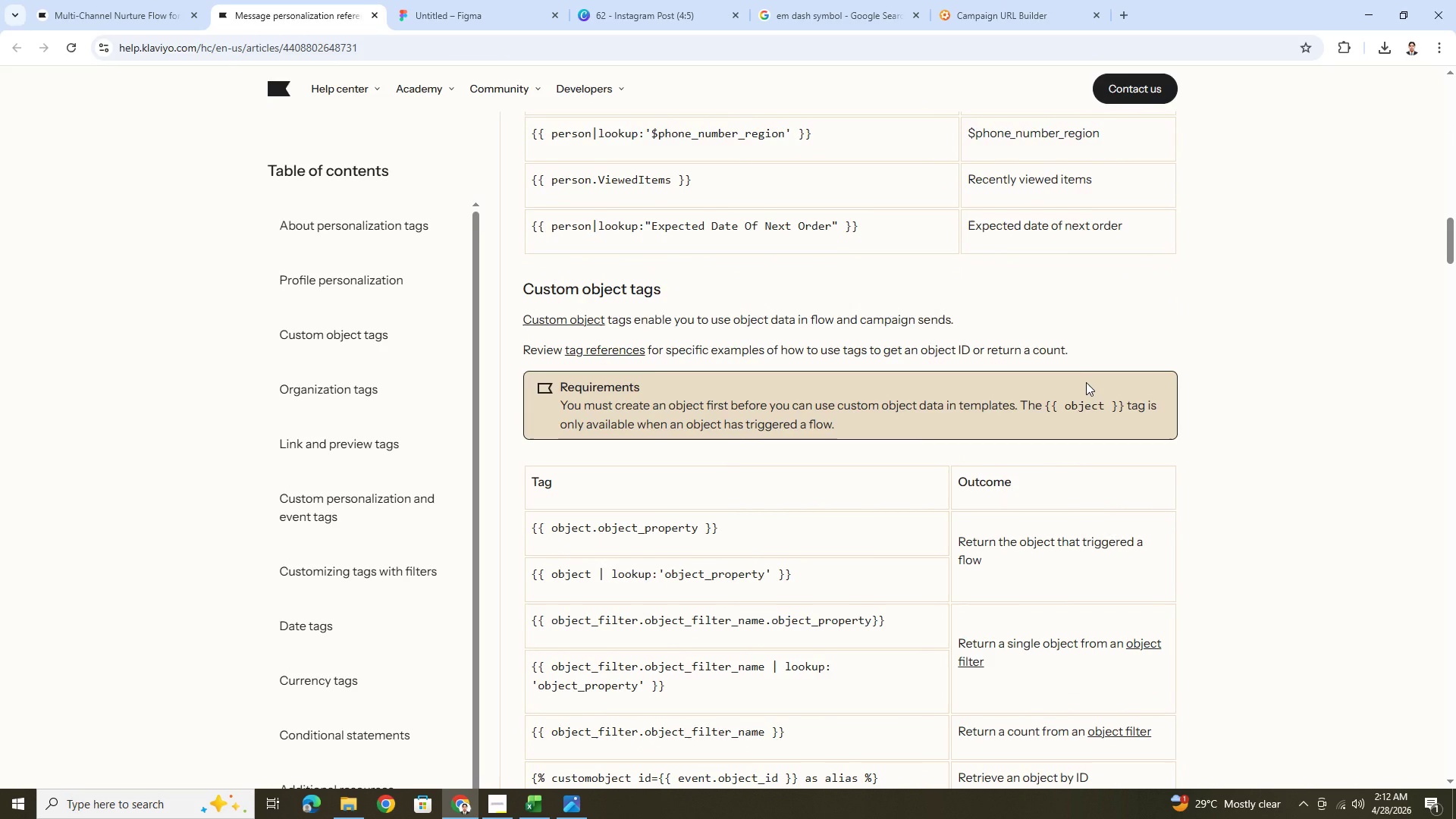 
scroll: coordinate [681, 415], scroll_direction: up, amount: 15.0
 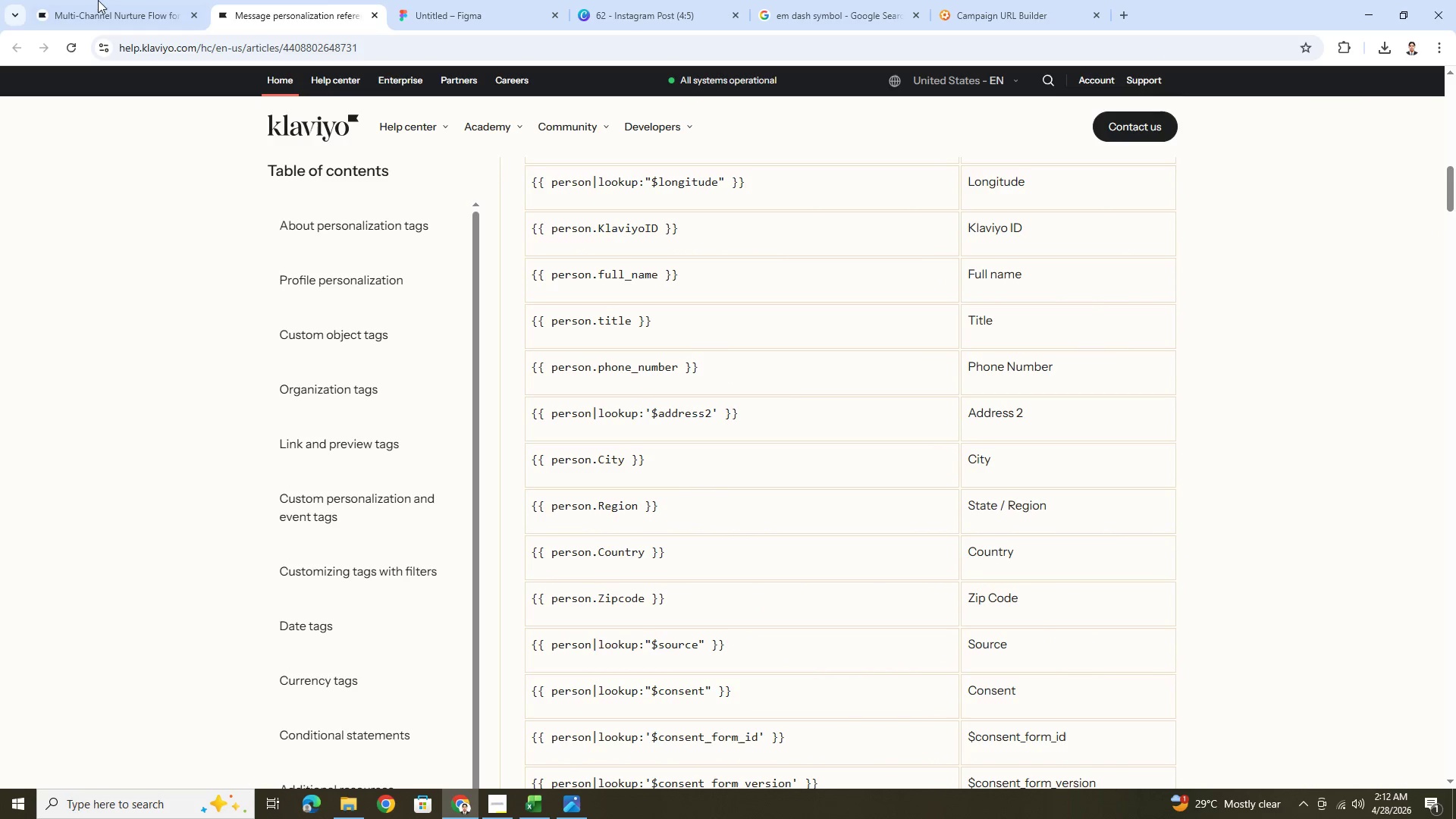 
left_click([40, 0])
 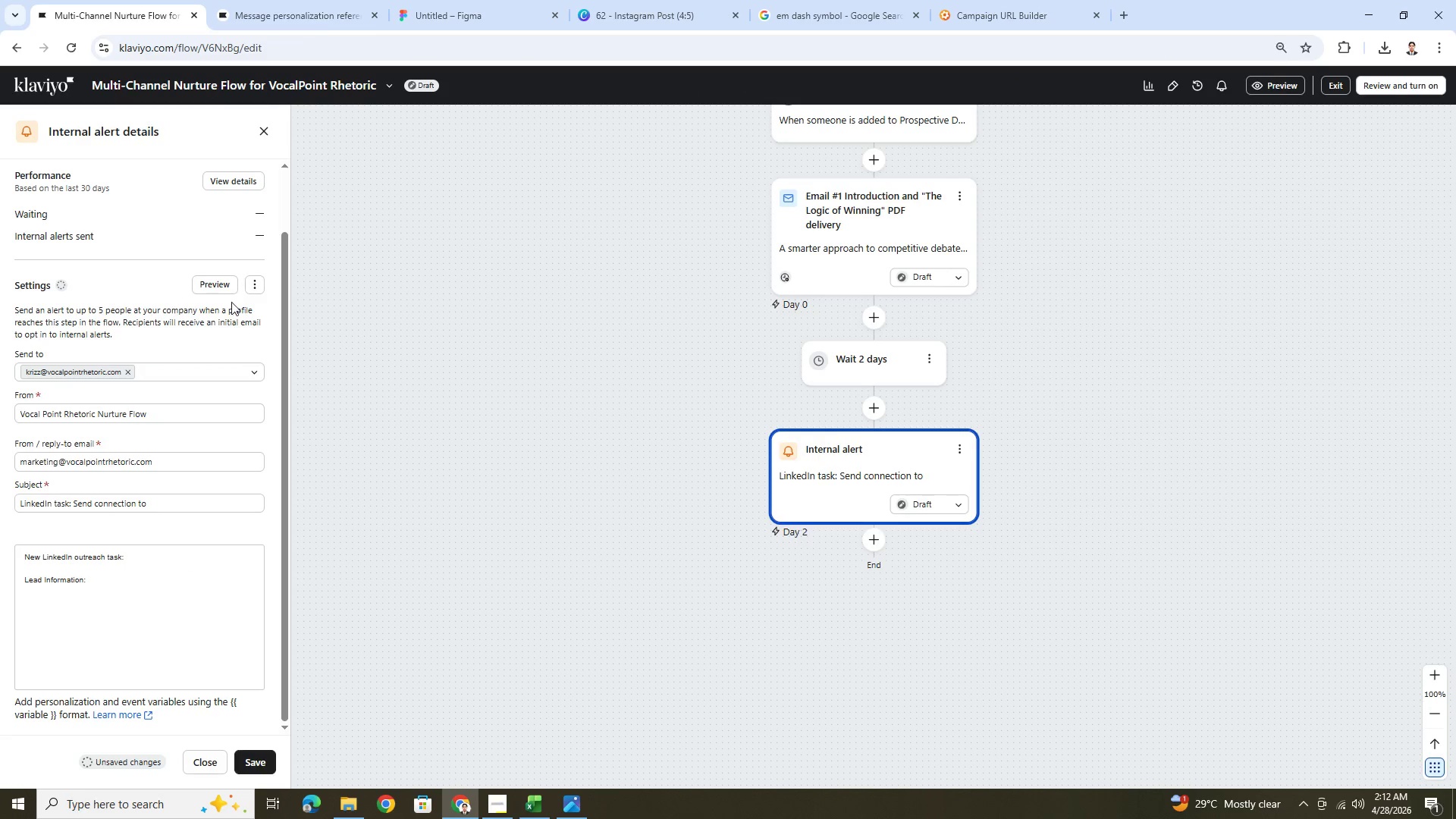 
left_click([221, 289])
 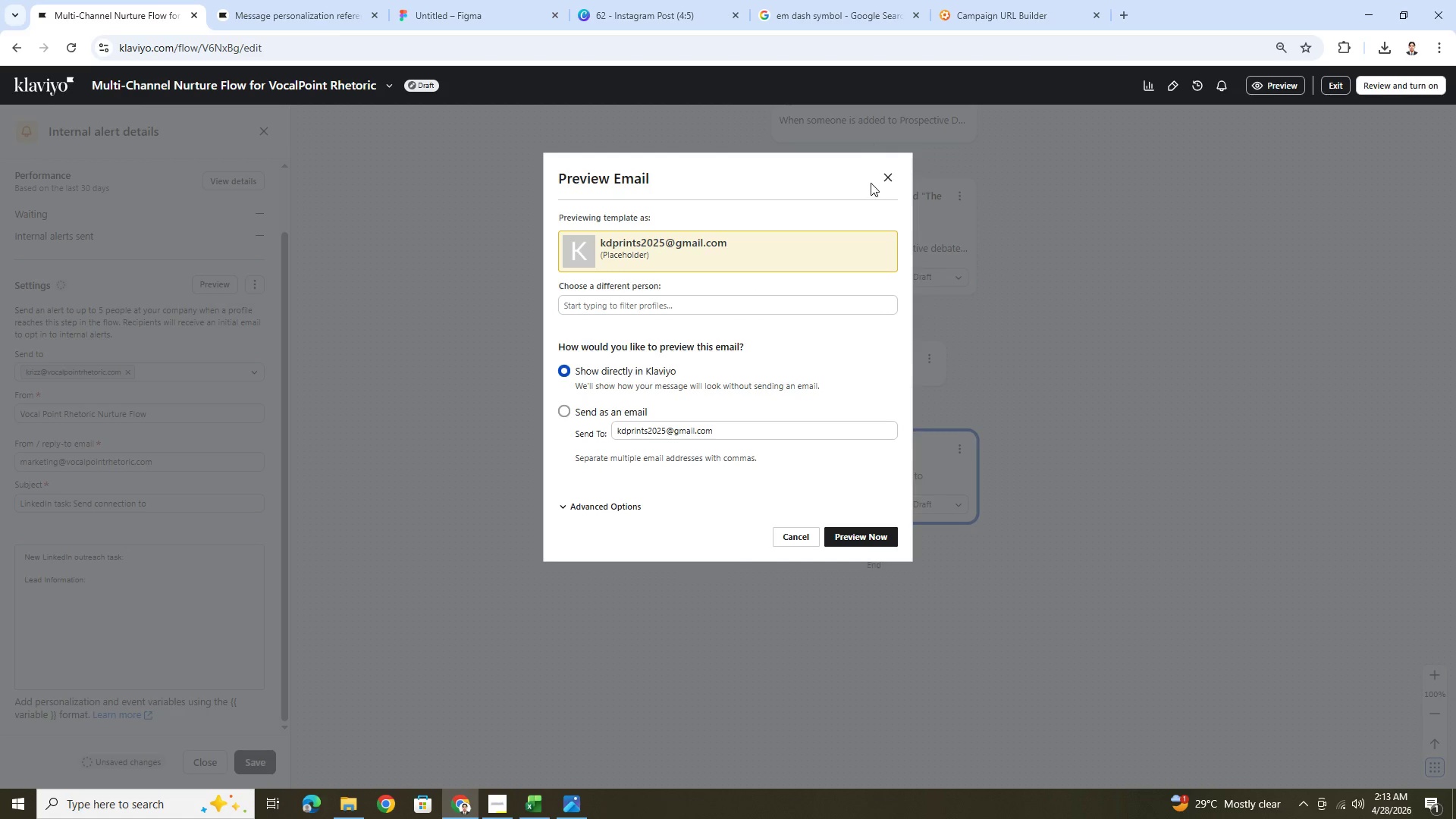 
left_click([894, 173])
 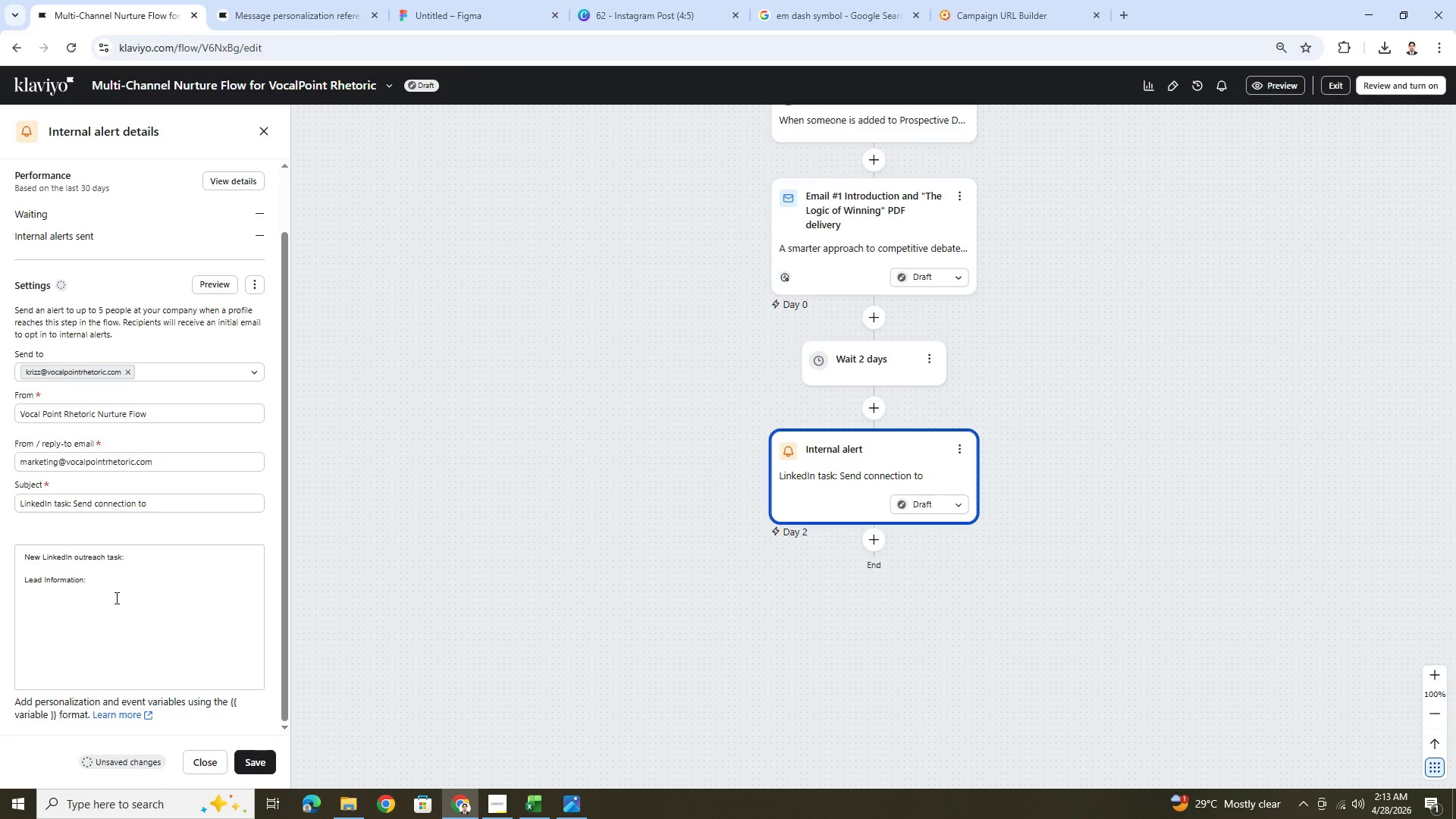 
left_click([122, 591])
 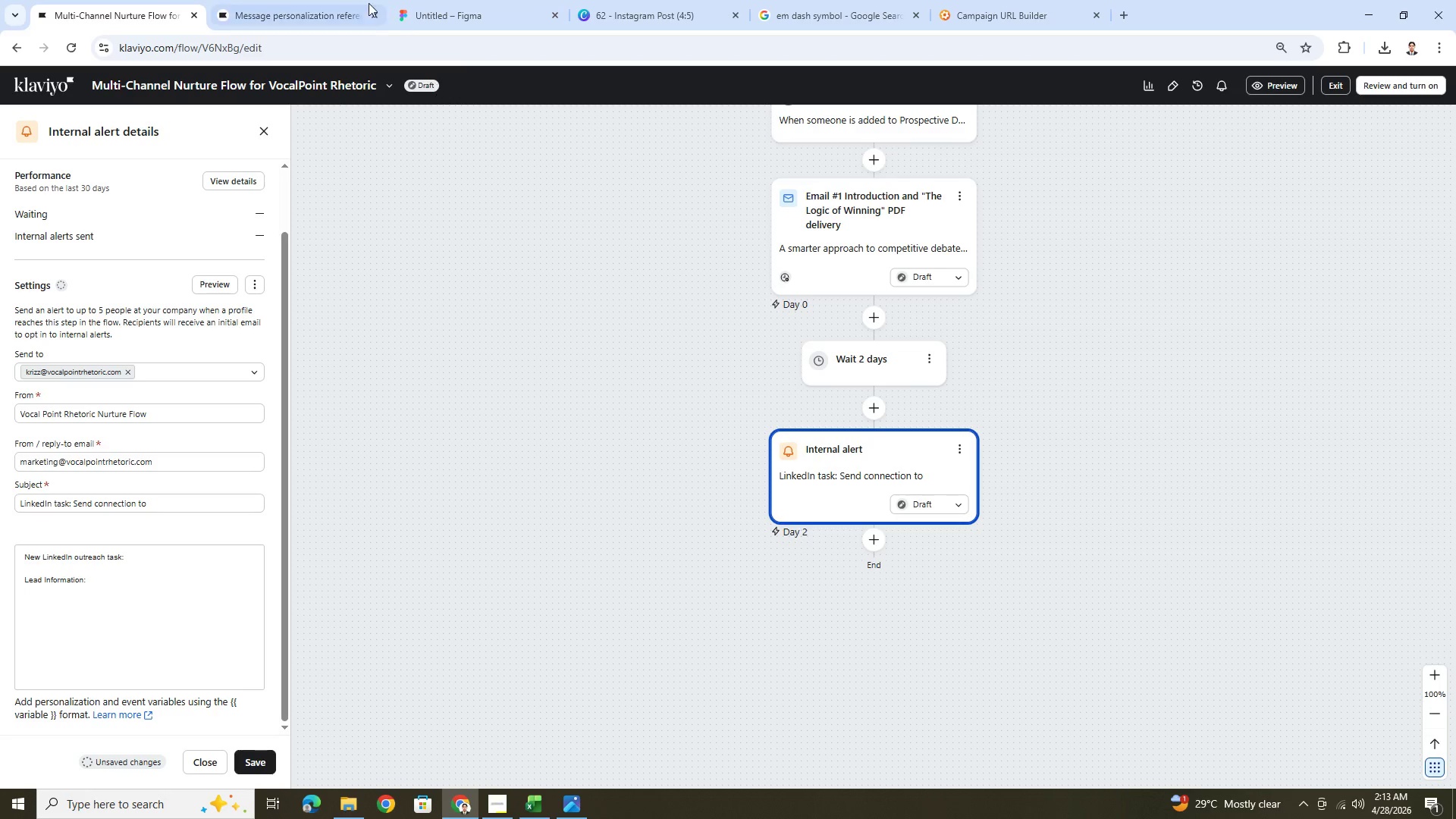 
left_click([359, 0])
 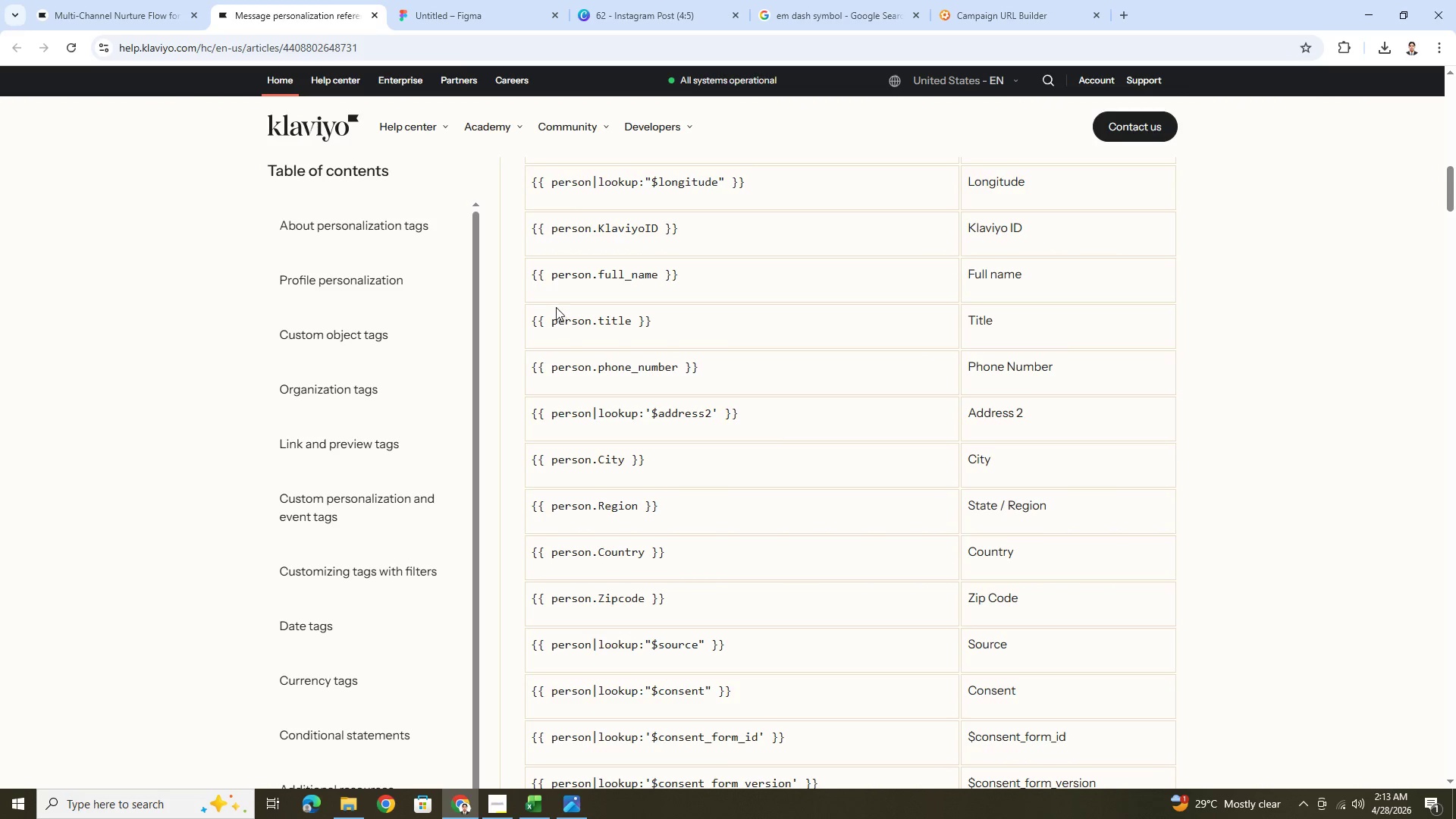 
scroll: coordinate [742, 344], scroll_direction: up, amount: 2.0
 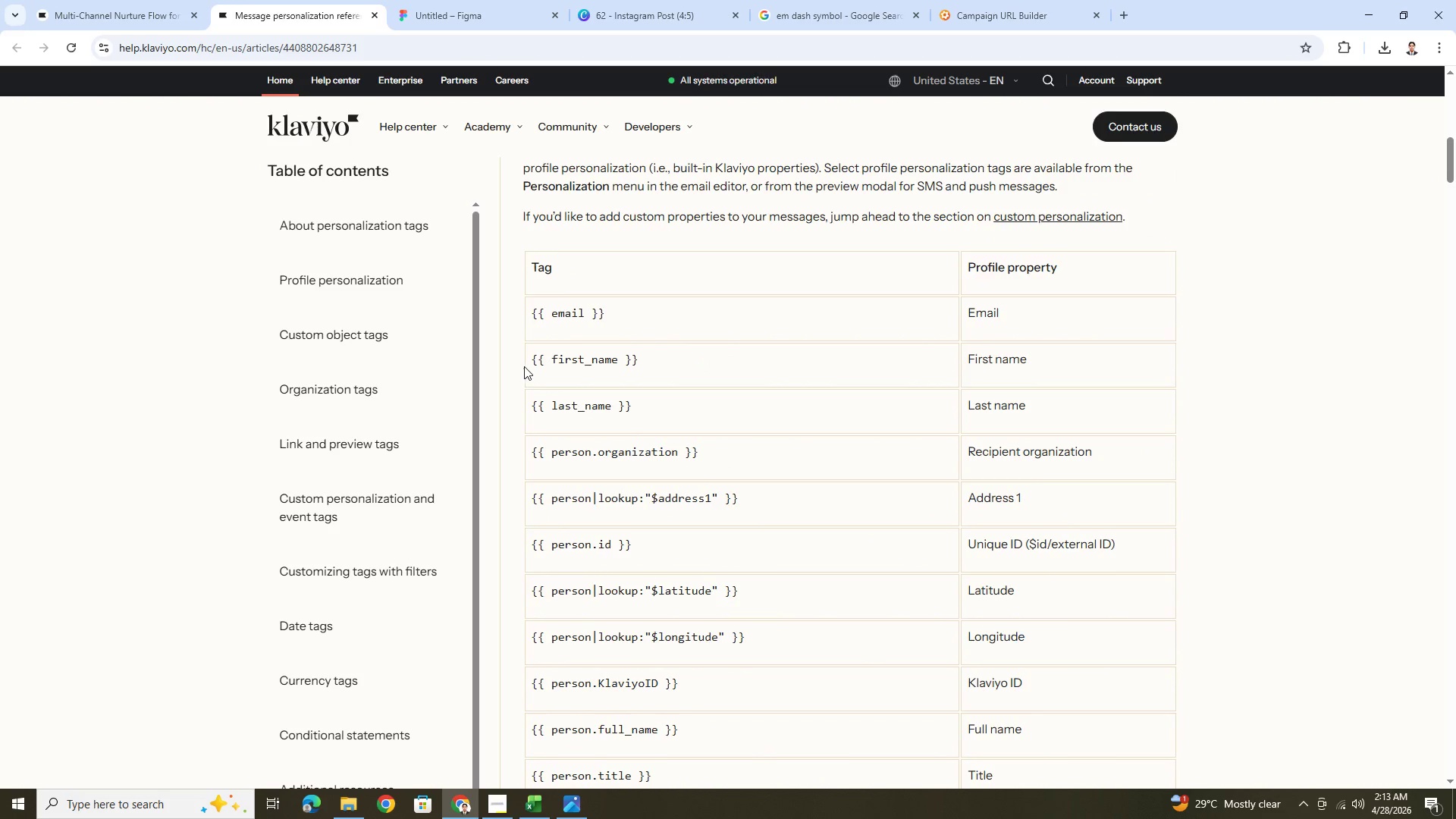 
left_click_drag(start_coordinate=[535, 362], to_coordinate=[663, 368])
 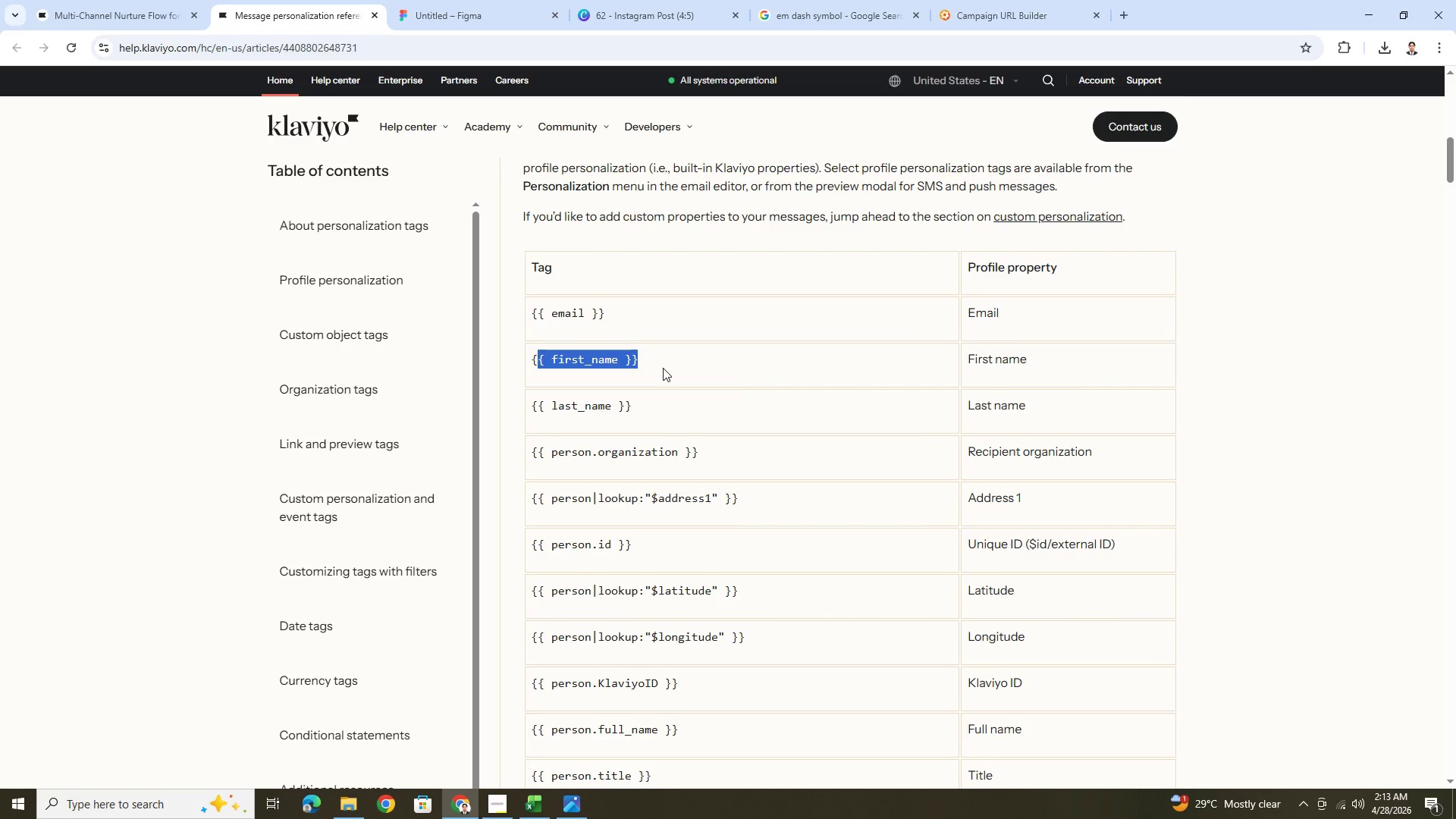 
key(Alt+AltLeft)
 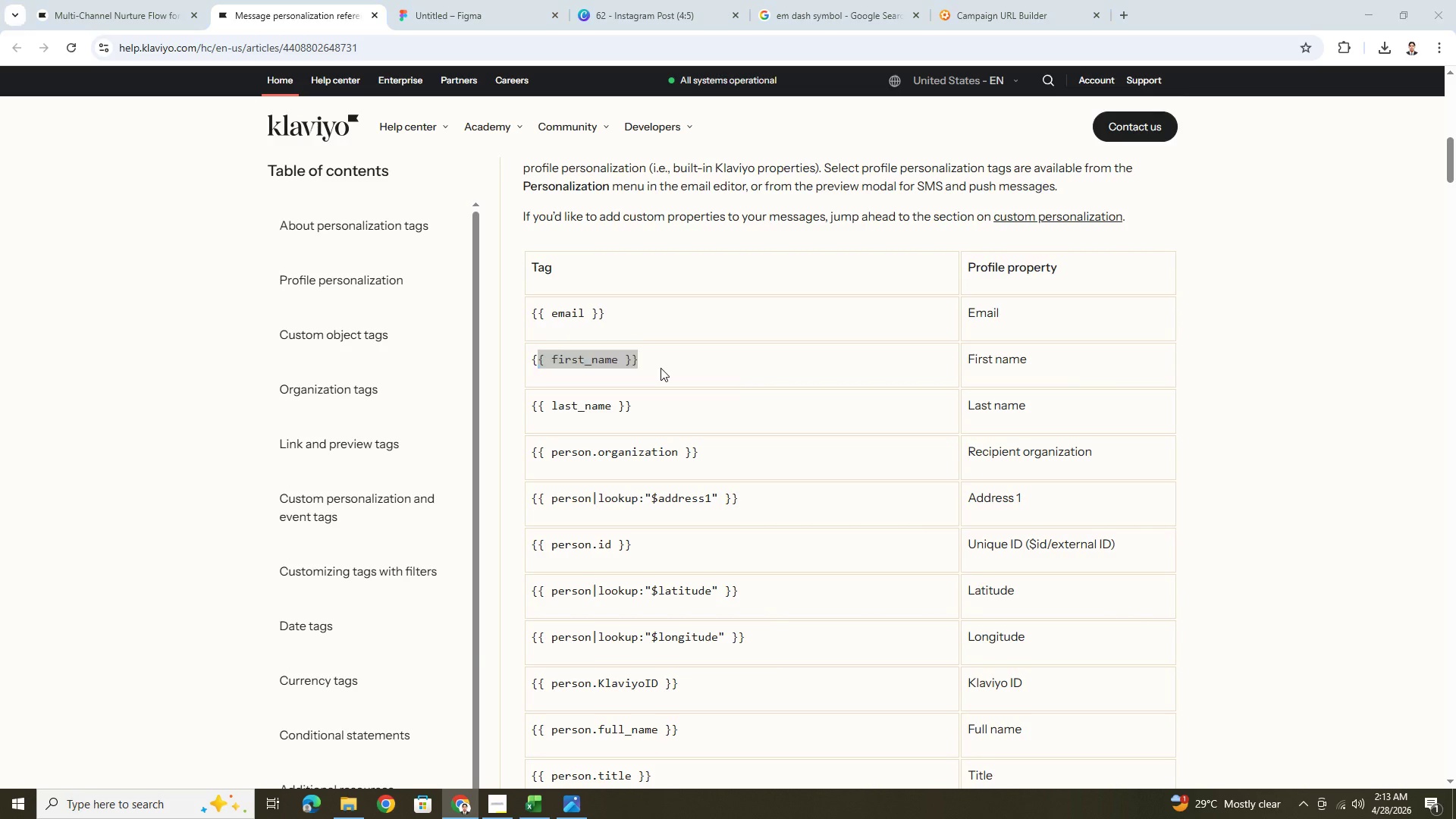 
key(Alt+Tab)